 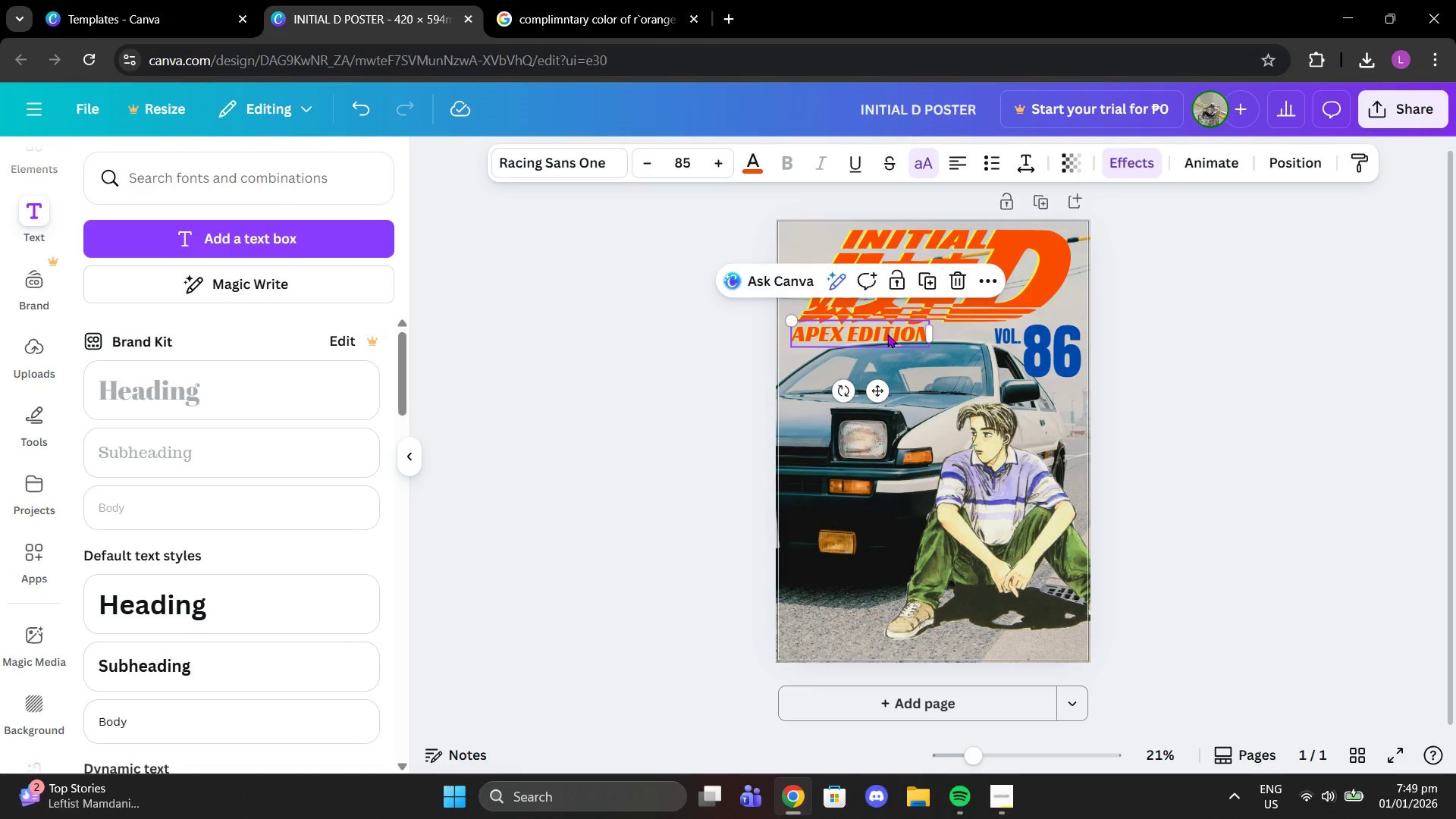 
key(Control+ControlLeft)
 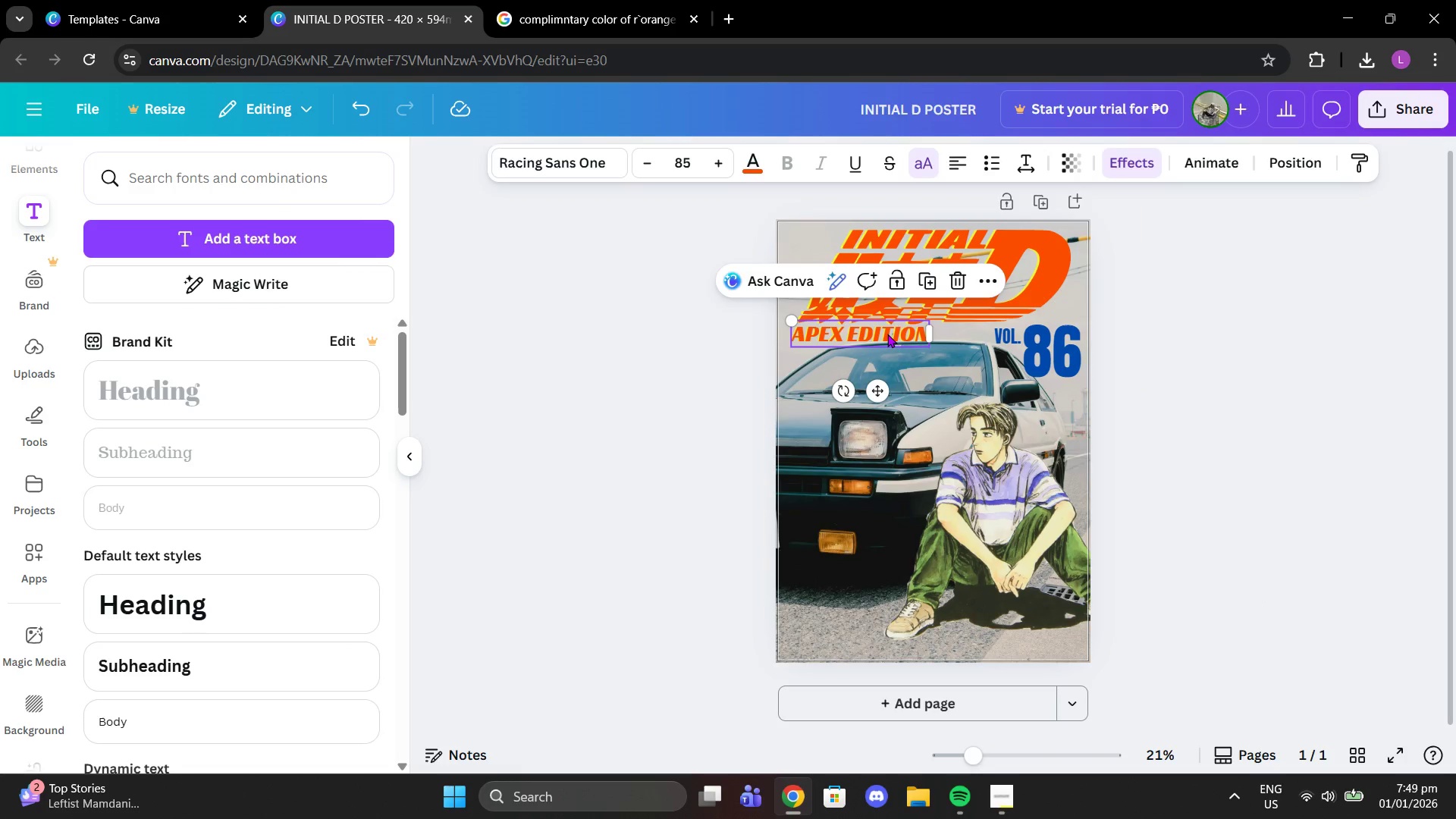 
key(Control+C)
 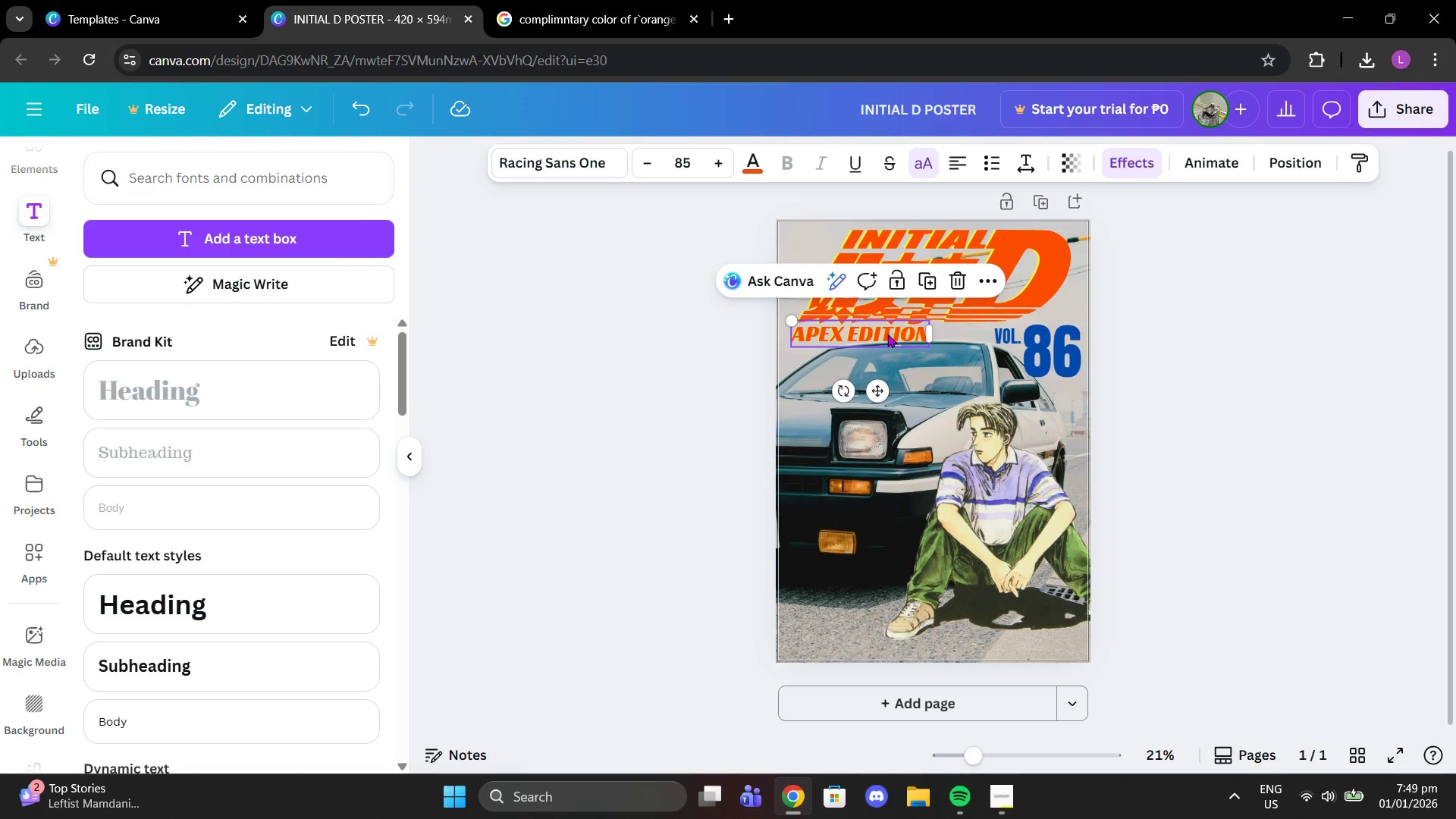 
key(Control+ControlLeft)
 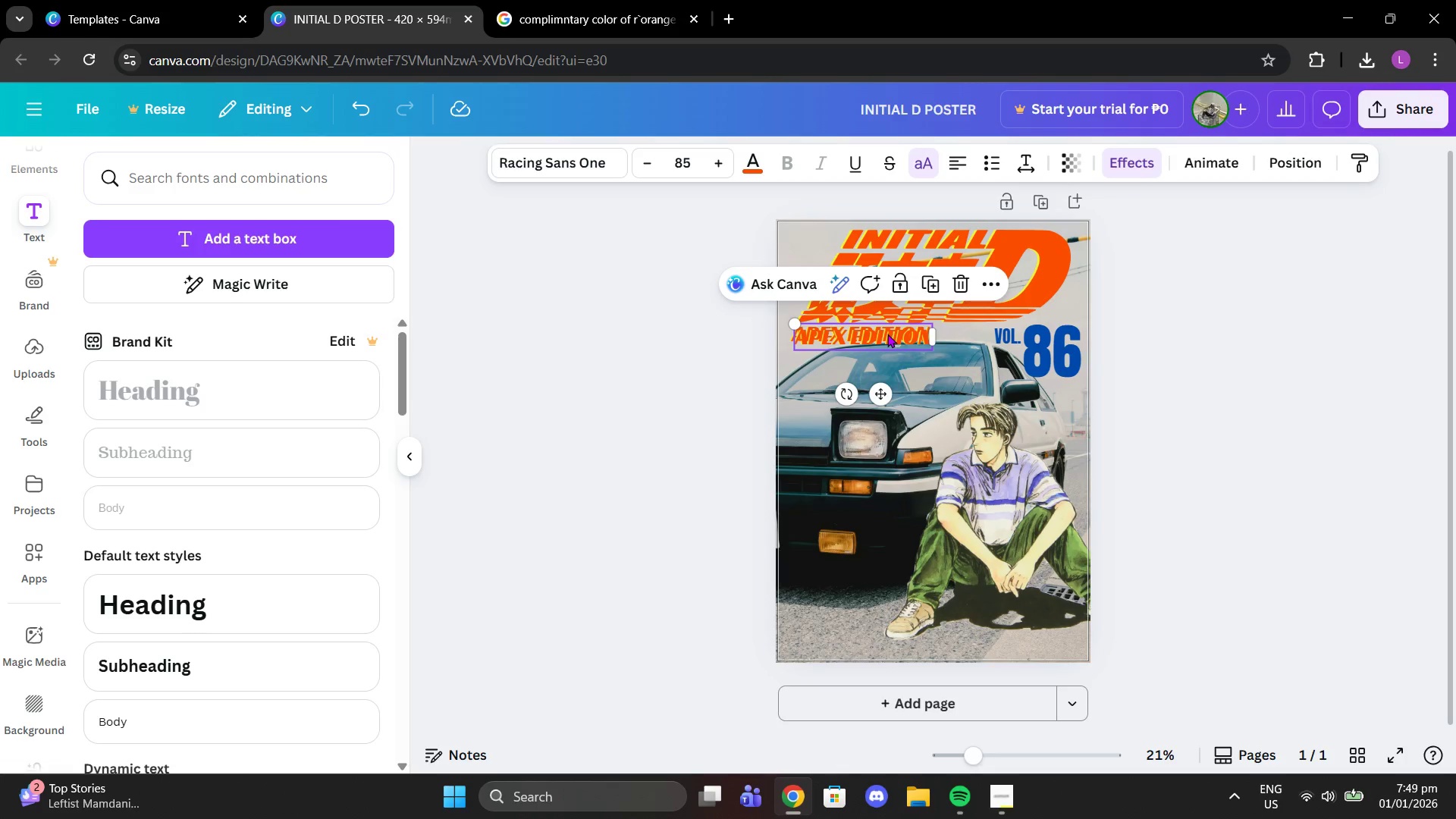 
key(Control+V)
 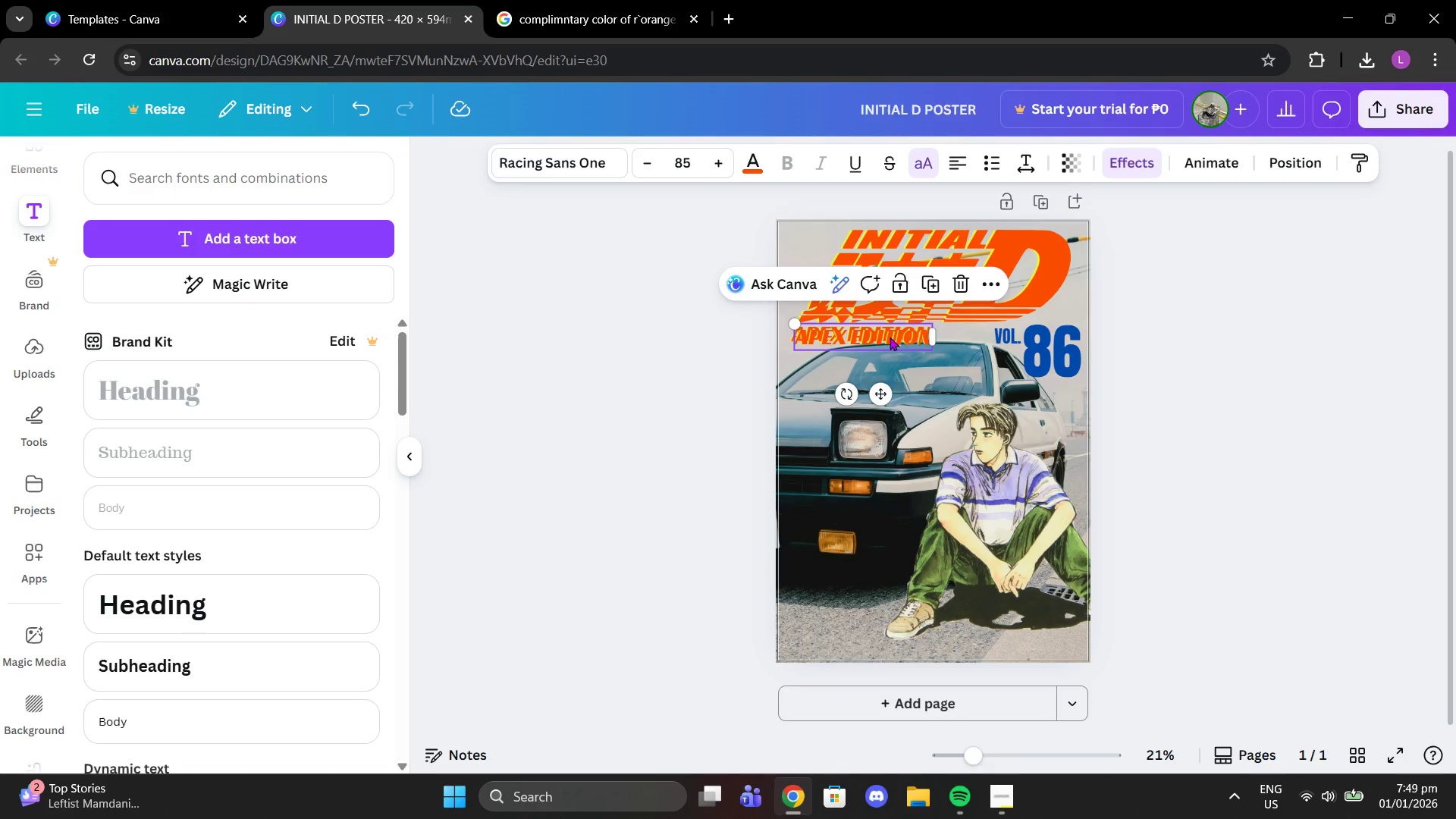 
left_click_drag(start_coordinate=[888, 334], to_coordinate=[894, 581])
 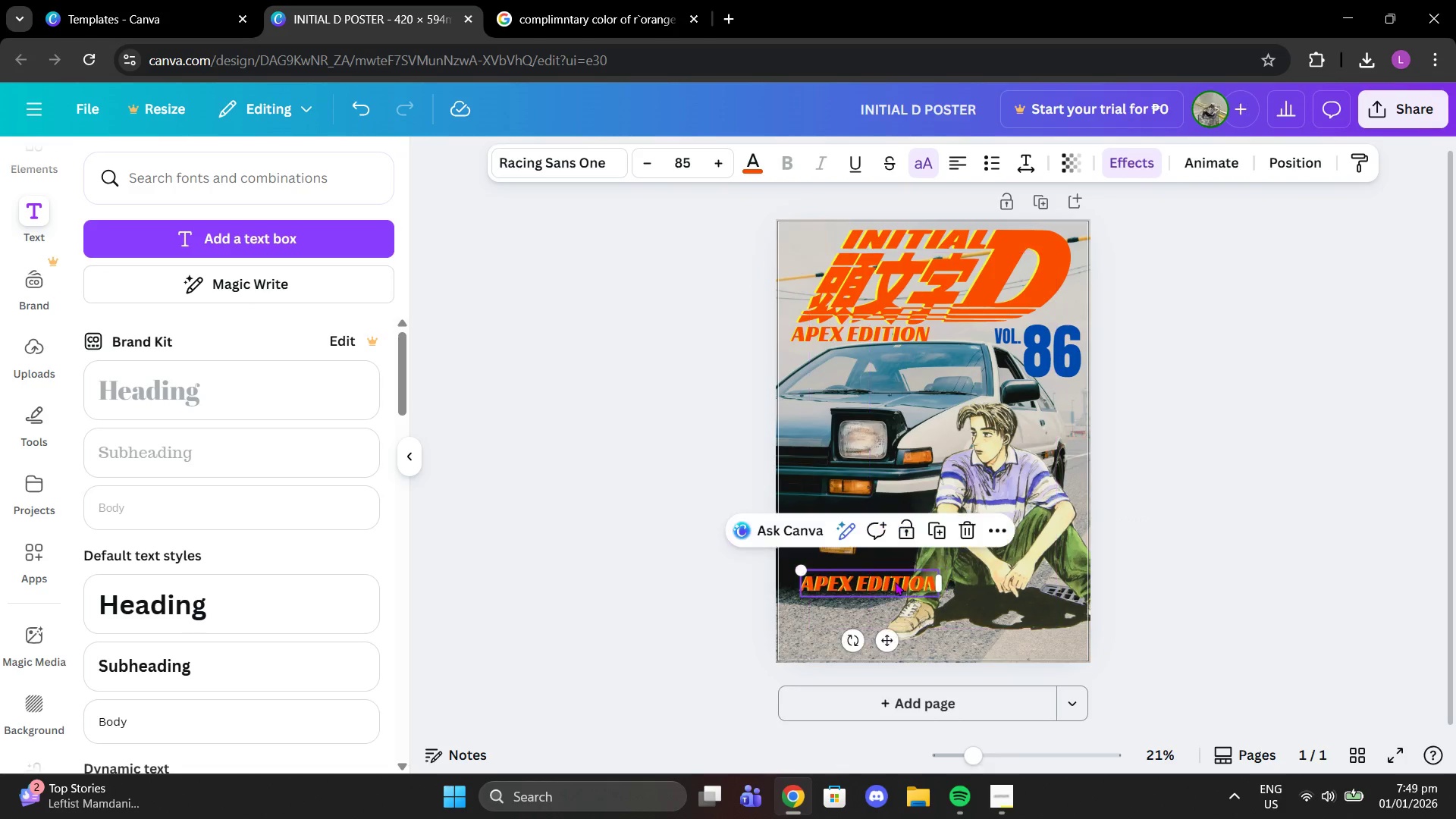 
left_click([895, 582])
 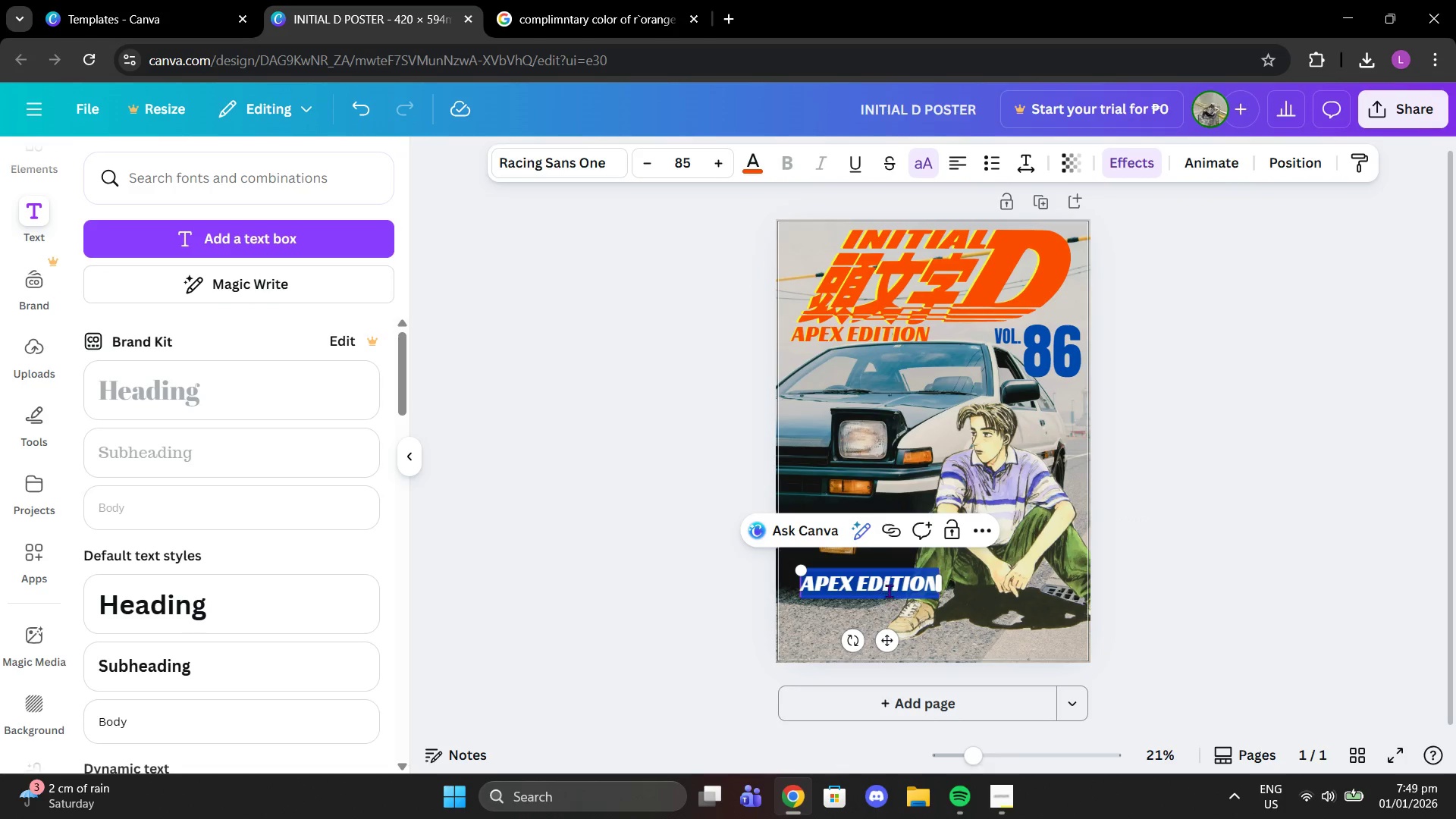 
key(Shift+A)
 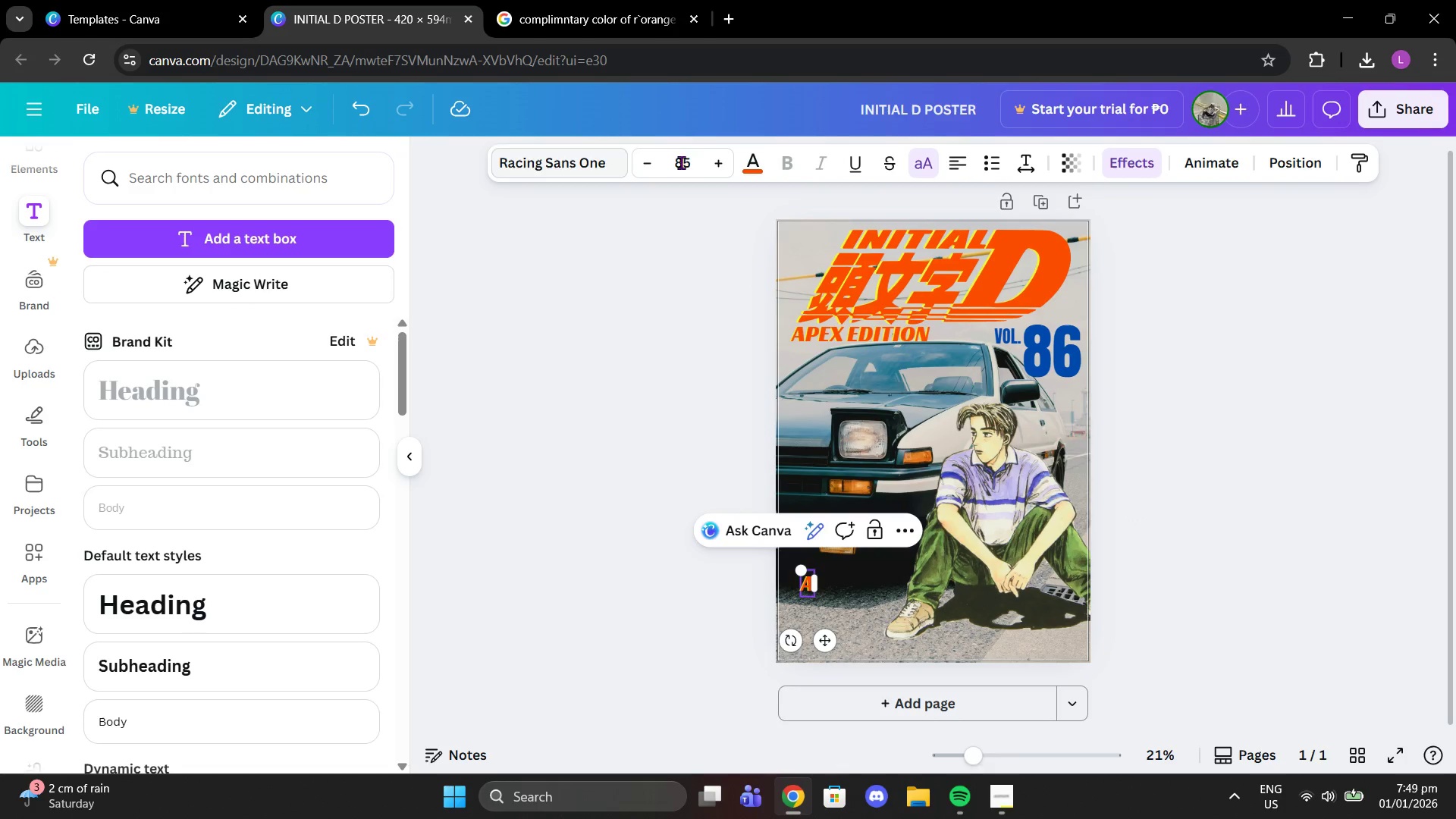 
left_click([746, 162])
 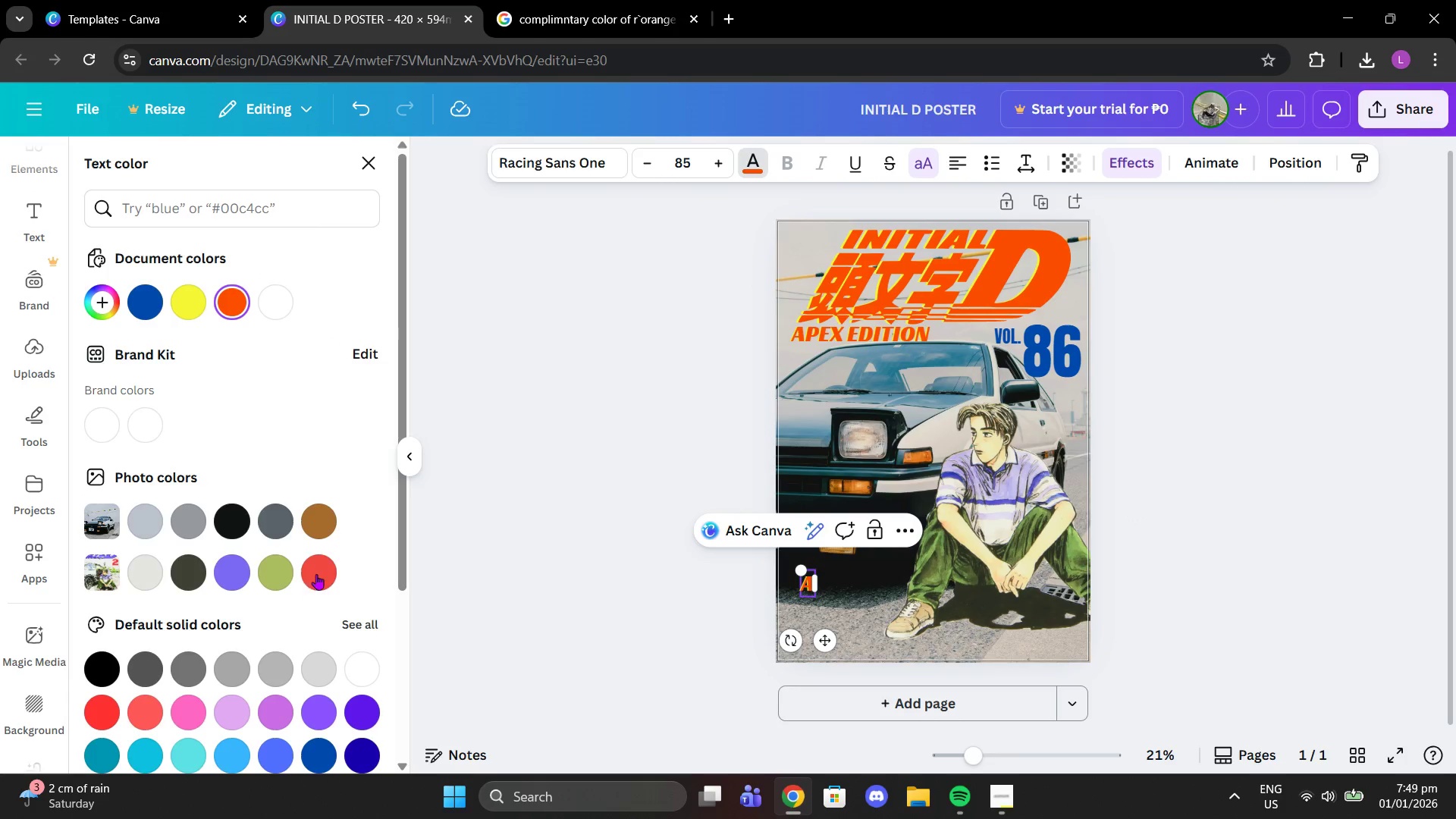 
left_click([201, 223])
 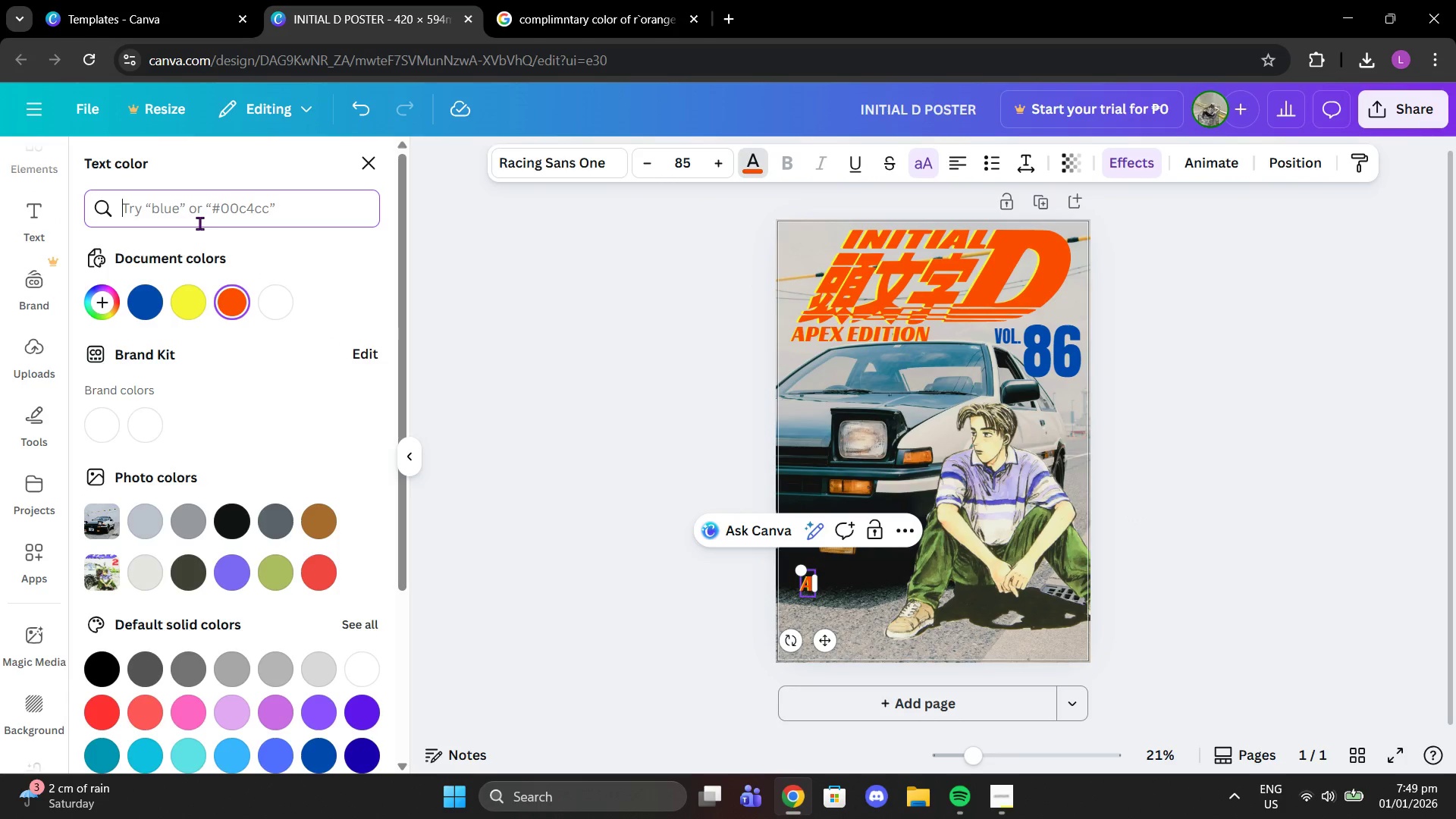 
type(red)
 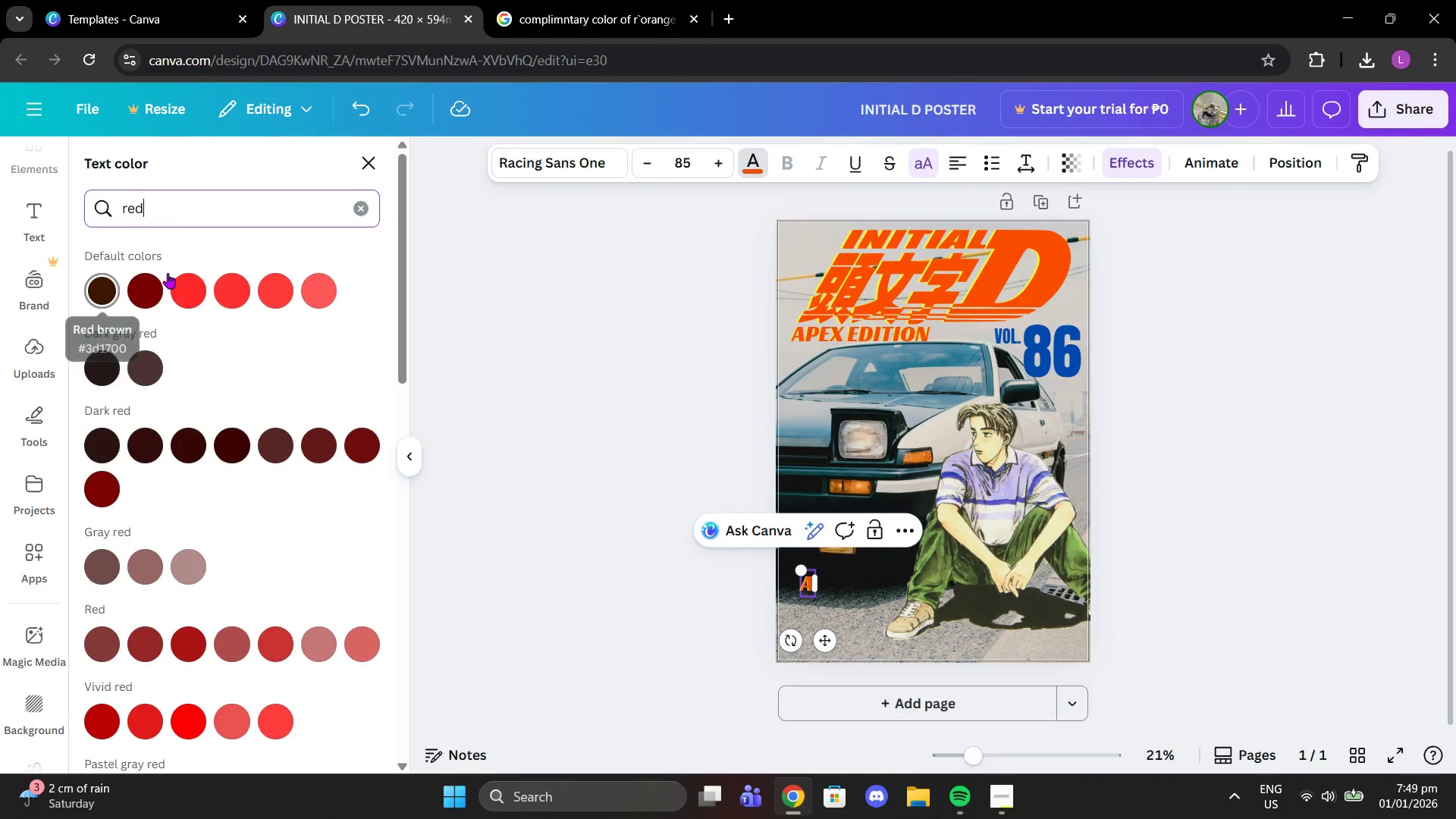 
key(Backspace)
key(Backspace)
key(Backspace)
key(Backspace)
type(n)
key(Backspace)
type(balck)
 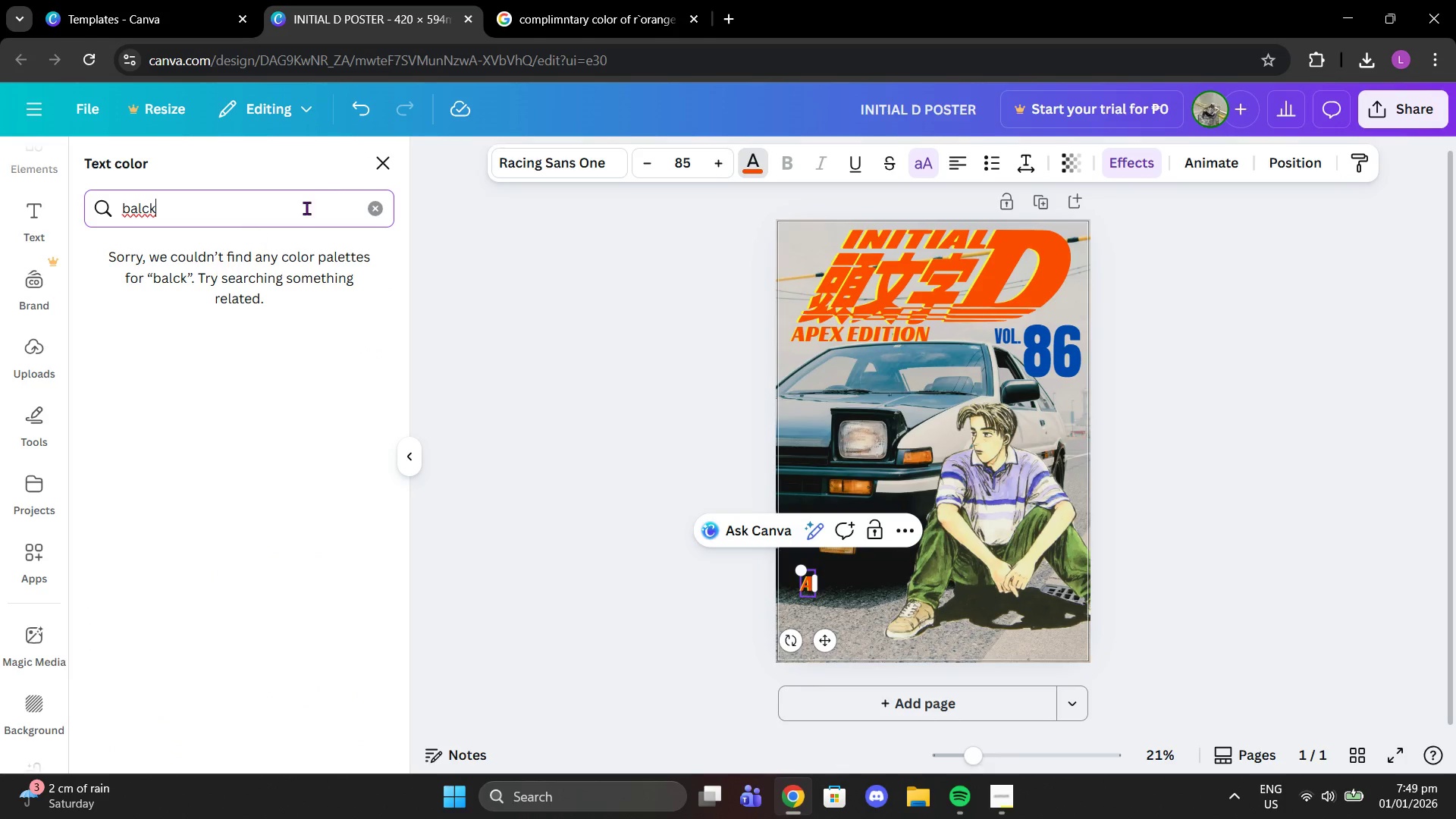 
left_click([378, 208])
 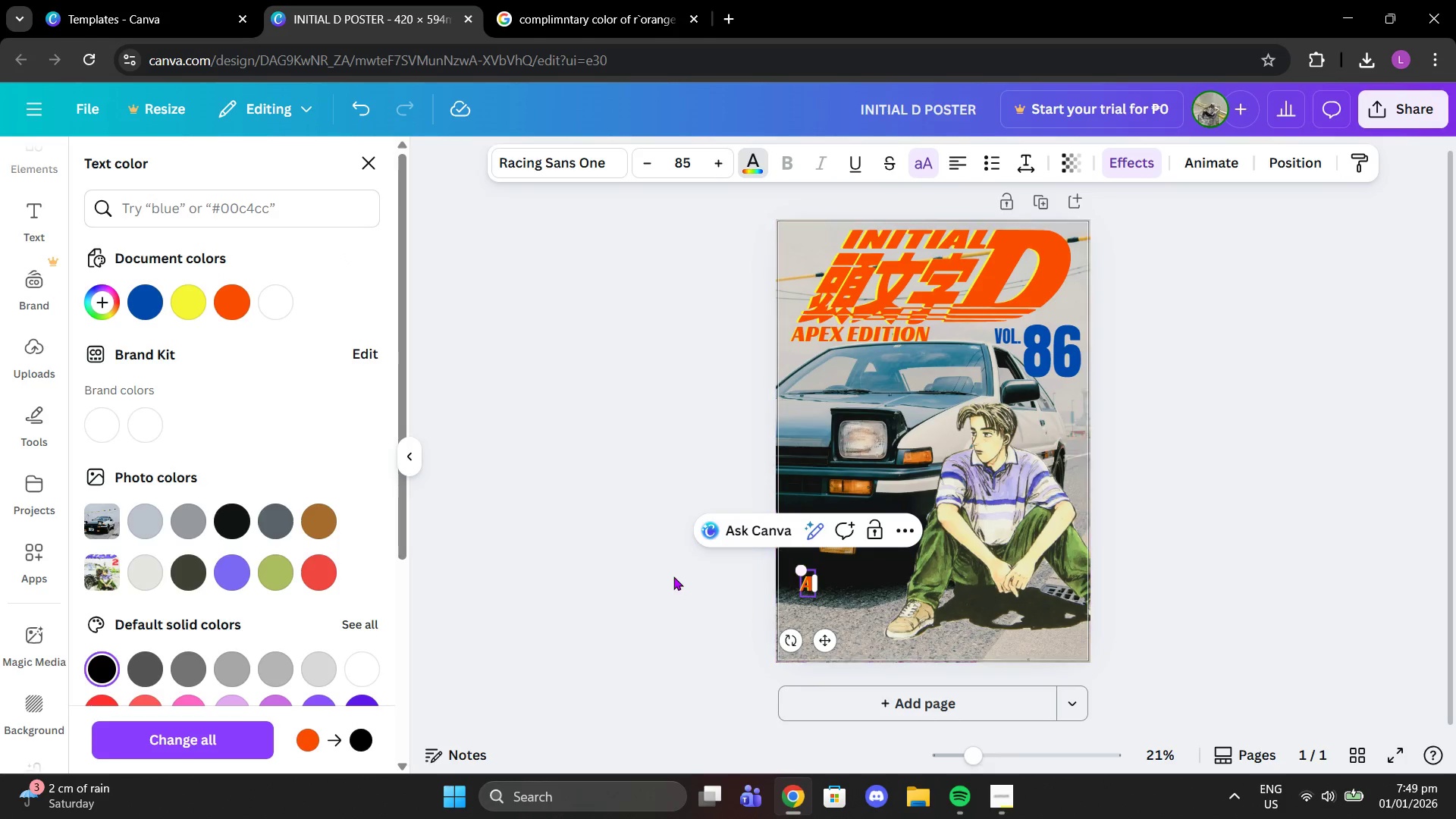 
wait(6.62)
 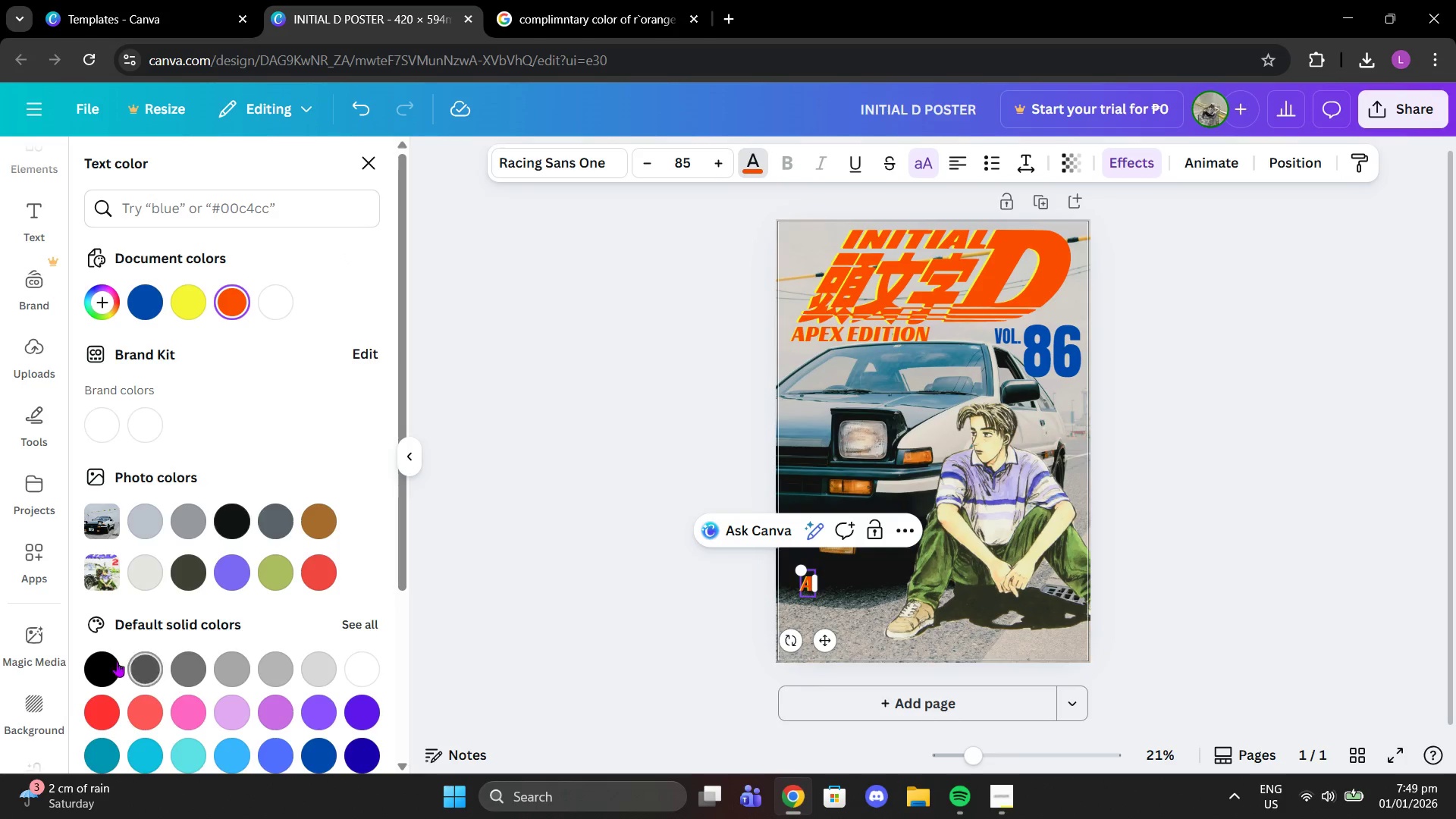 
left_click([923, 164])
 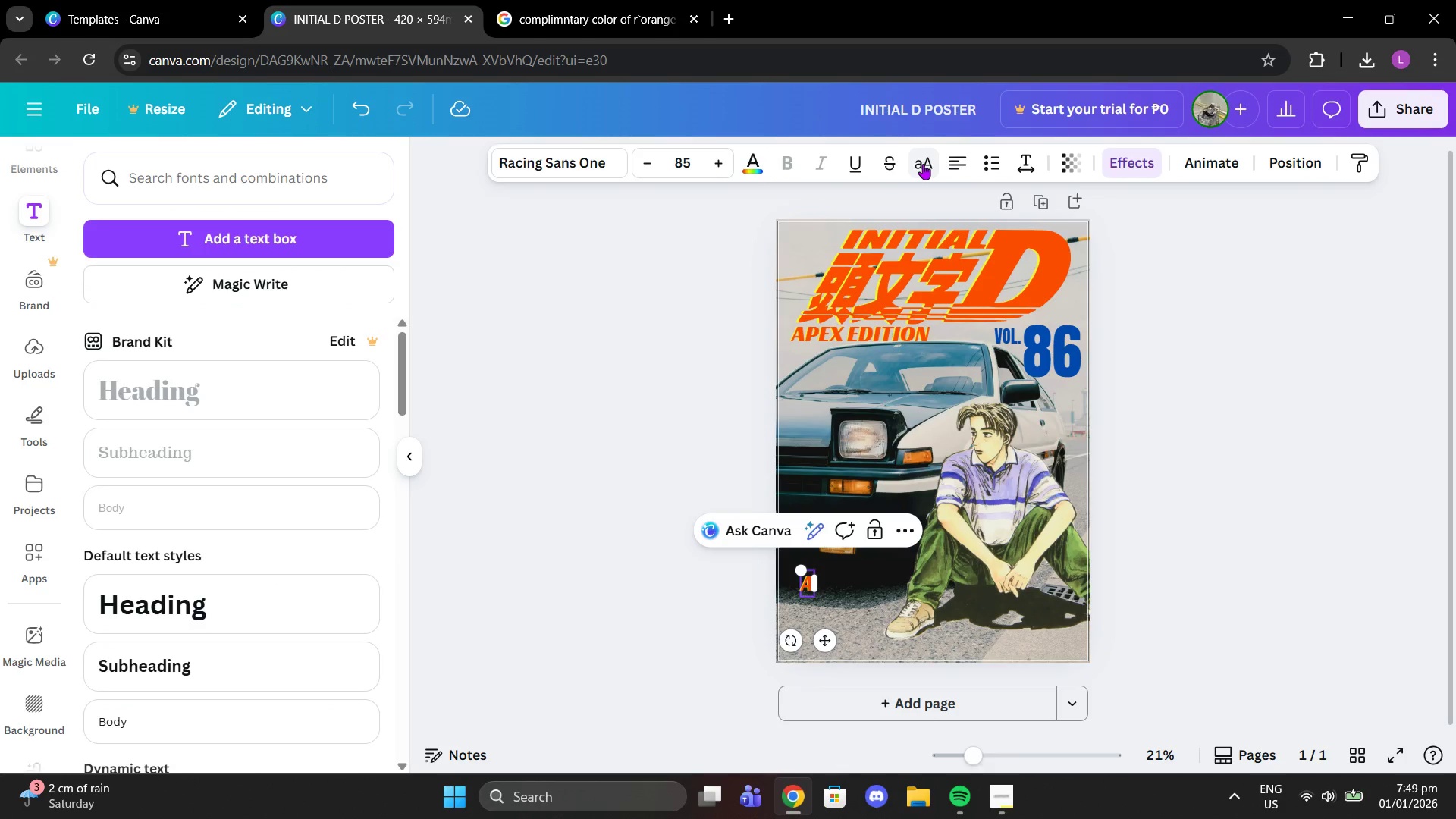 
left_click([923, 164])
 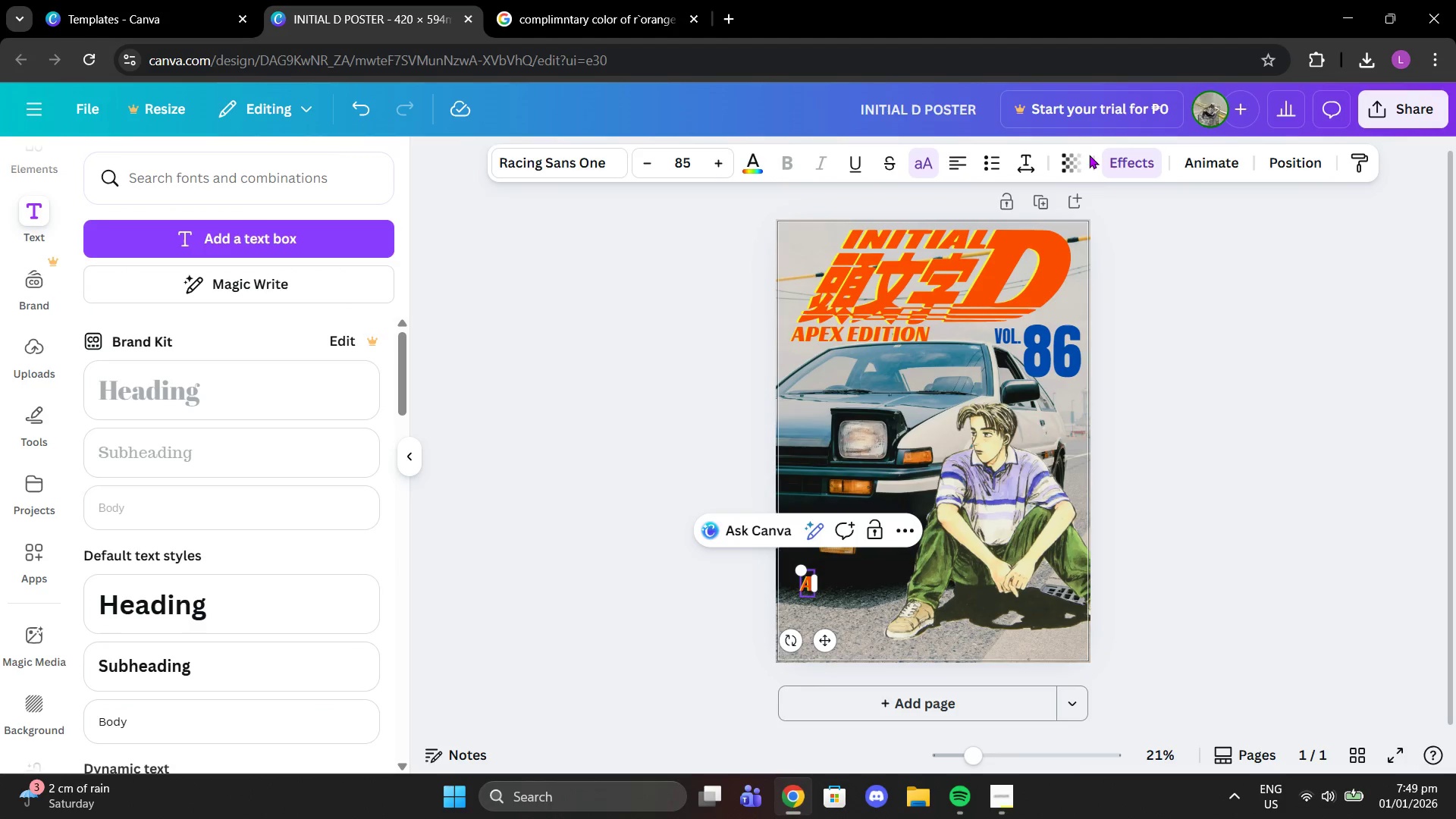 
left_click([1129, 171])
 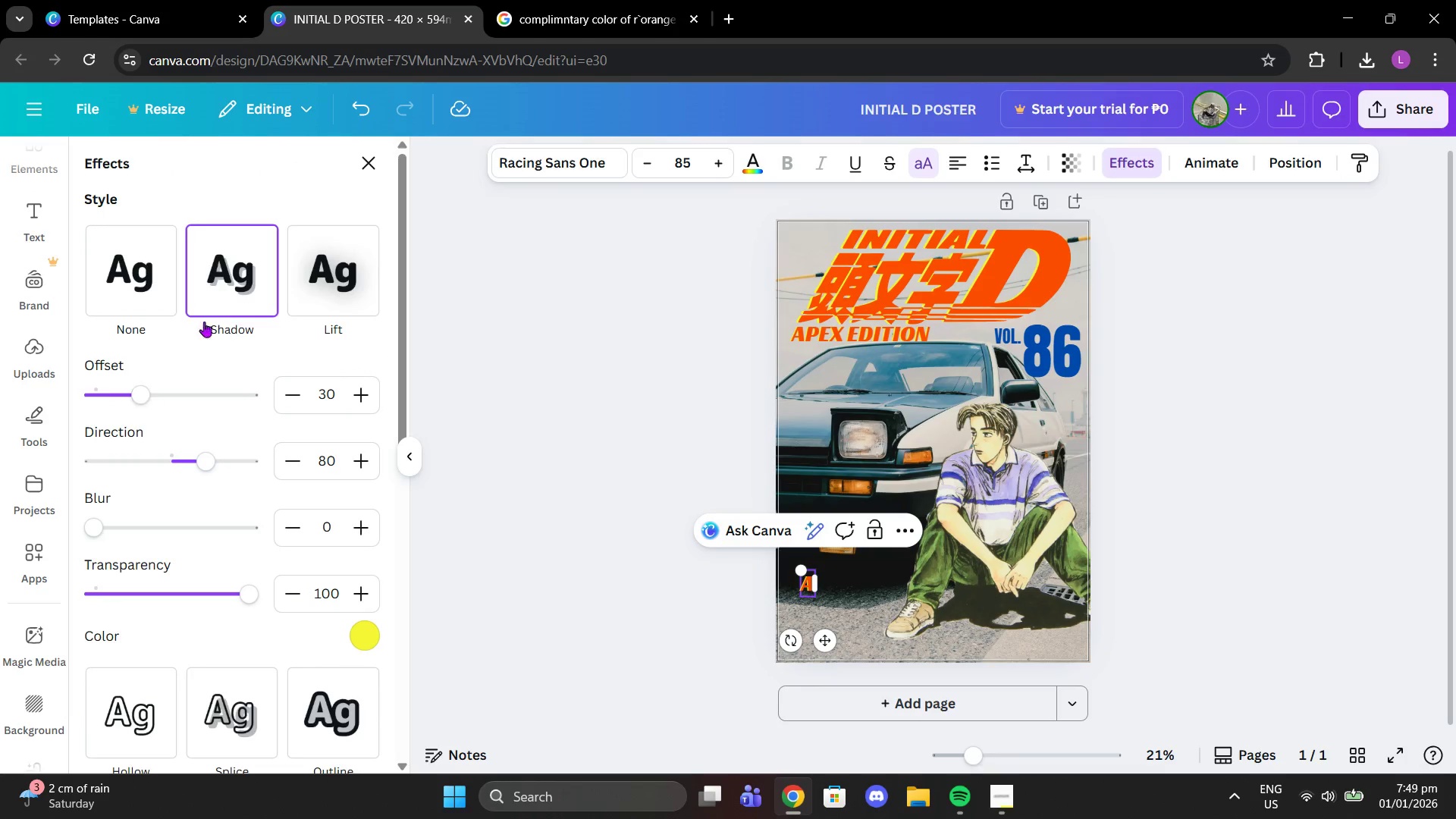 
left_click([162, 295])
 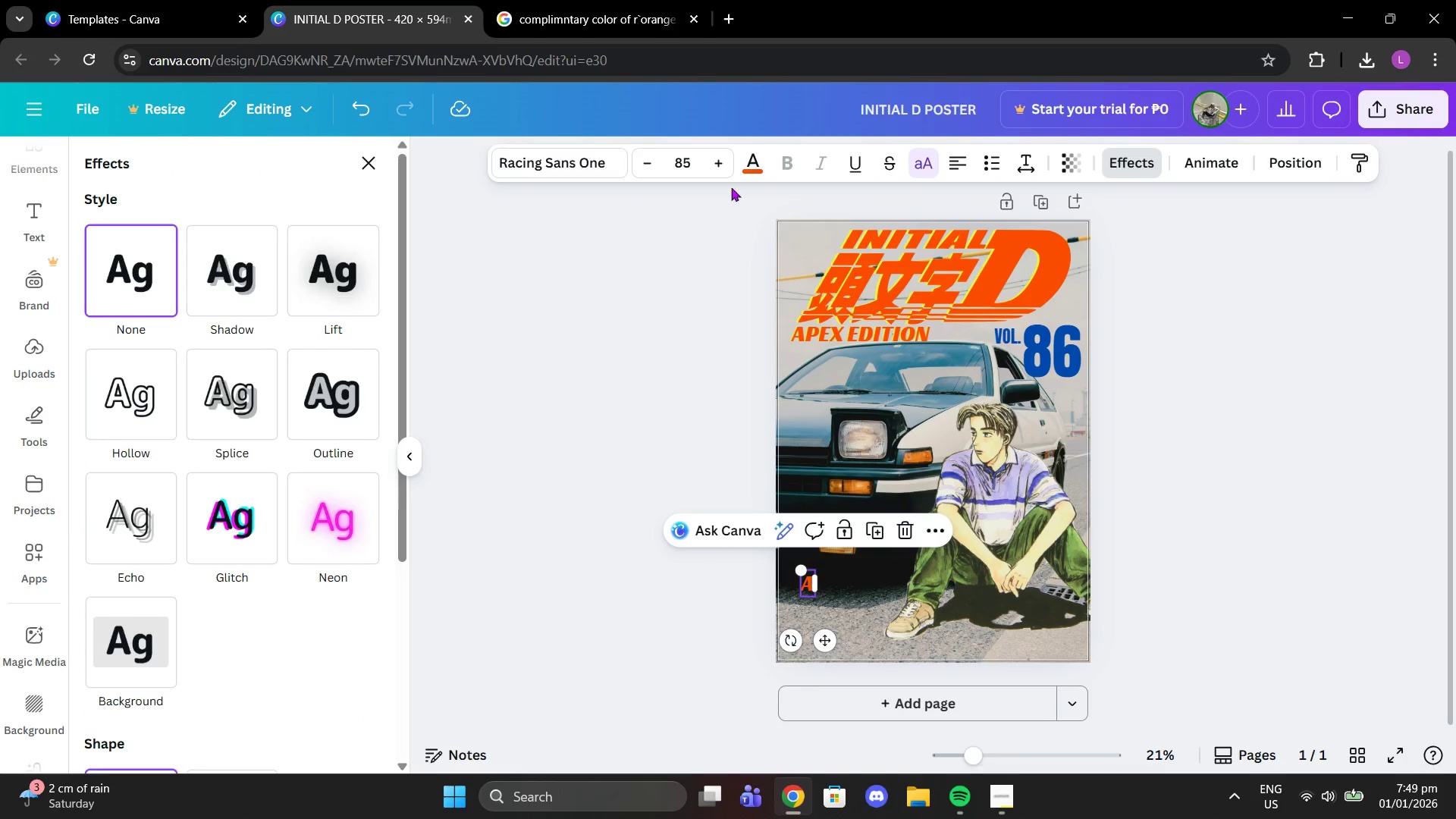 
left_click([758, 160])
 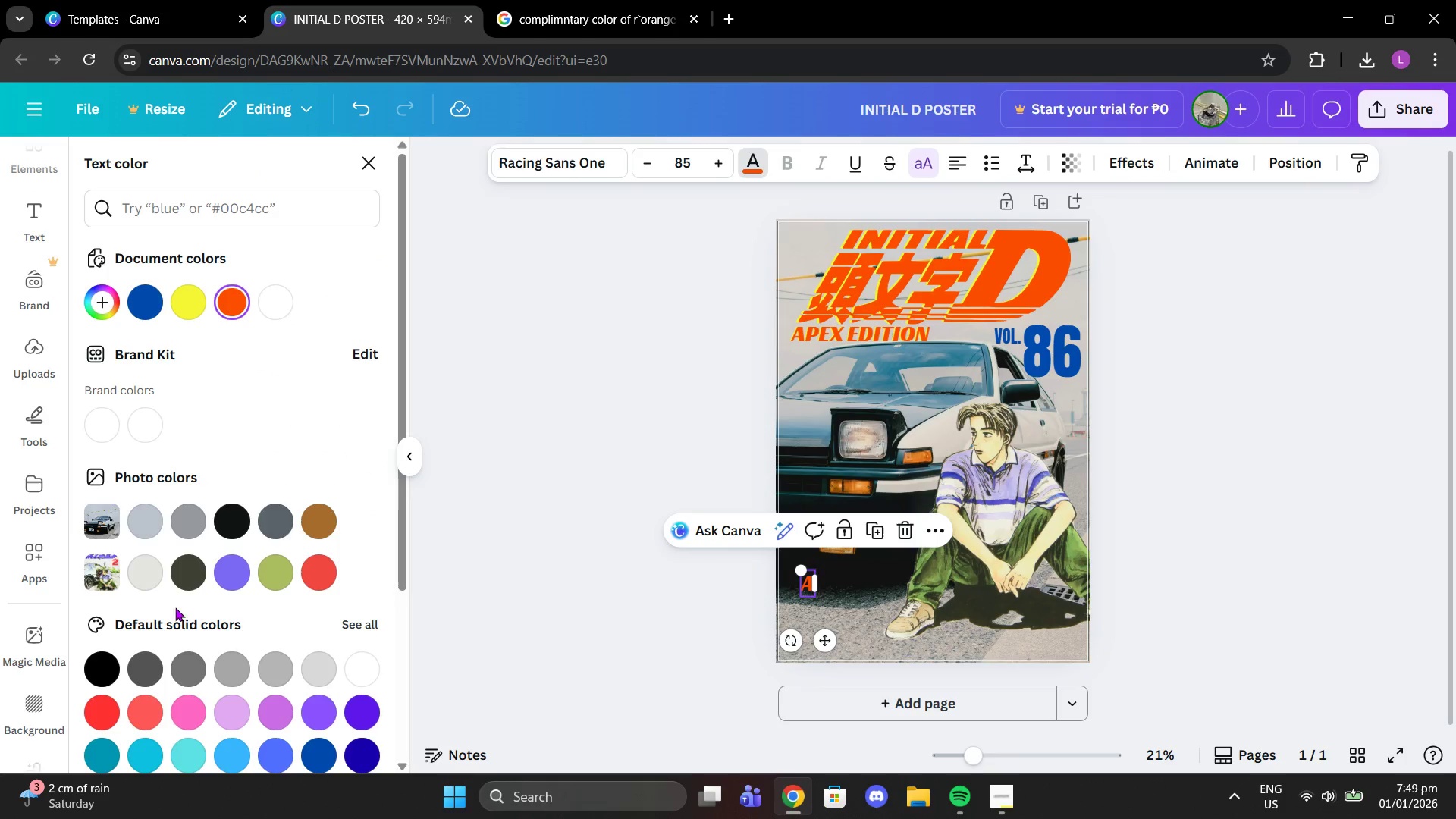 
left_click([96, 686])
 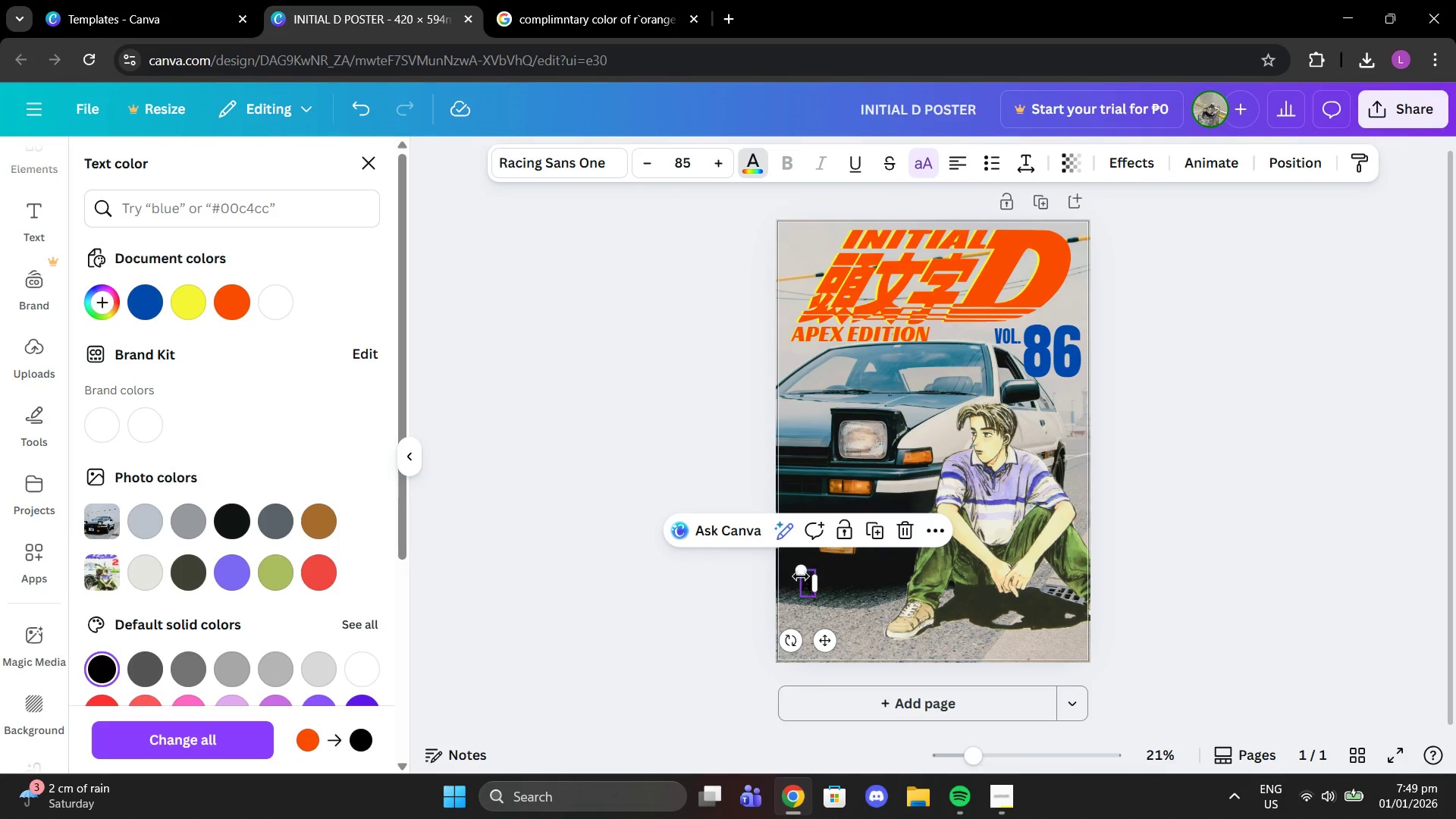 
left_click_drag(start_coordinate=[801, 575], to_coordinate=[745, 526])
 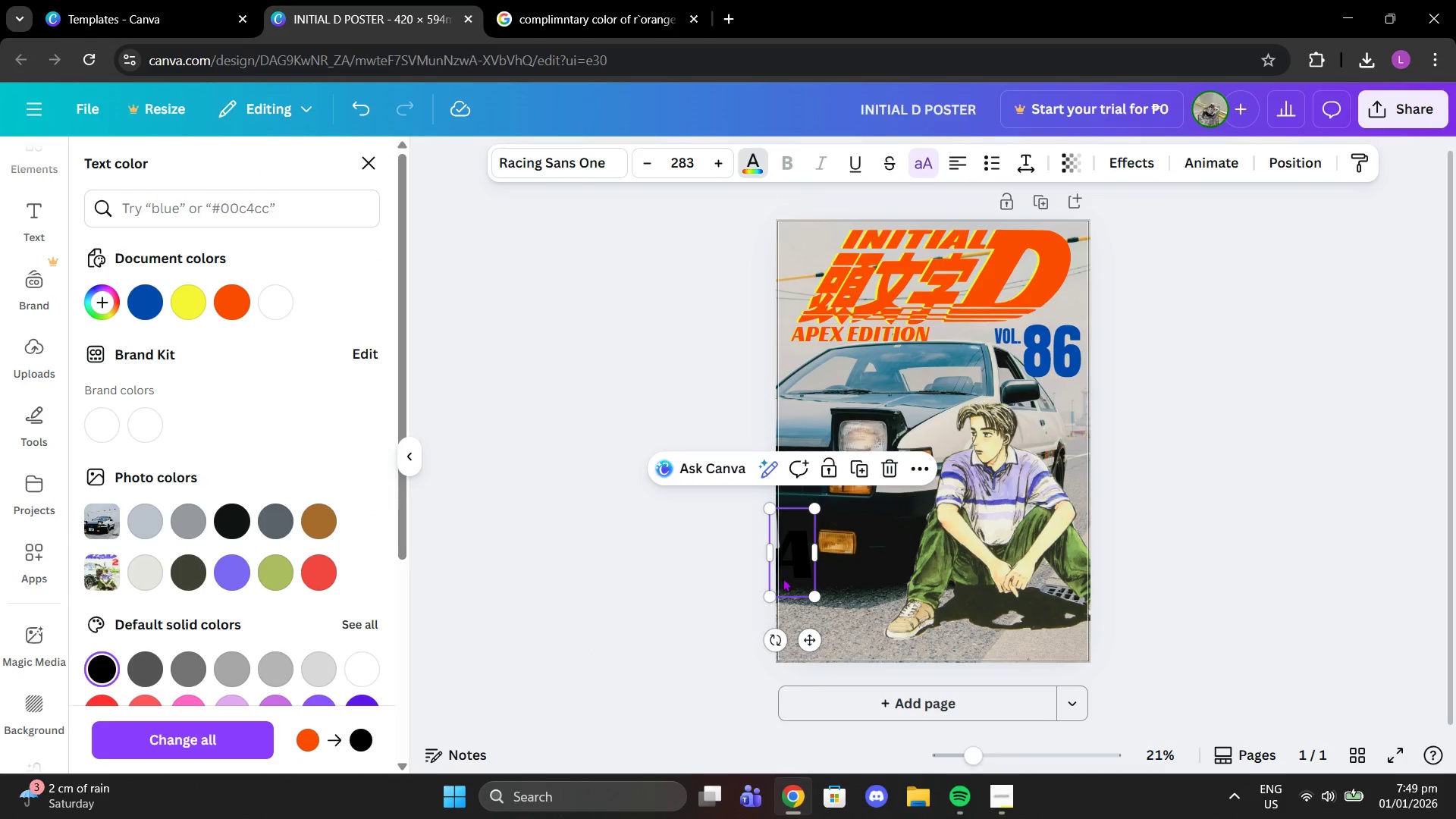 
left_click_drag(start_coordinate=[784, 578], to_coordinate=[805, 642])
 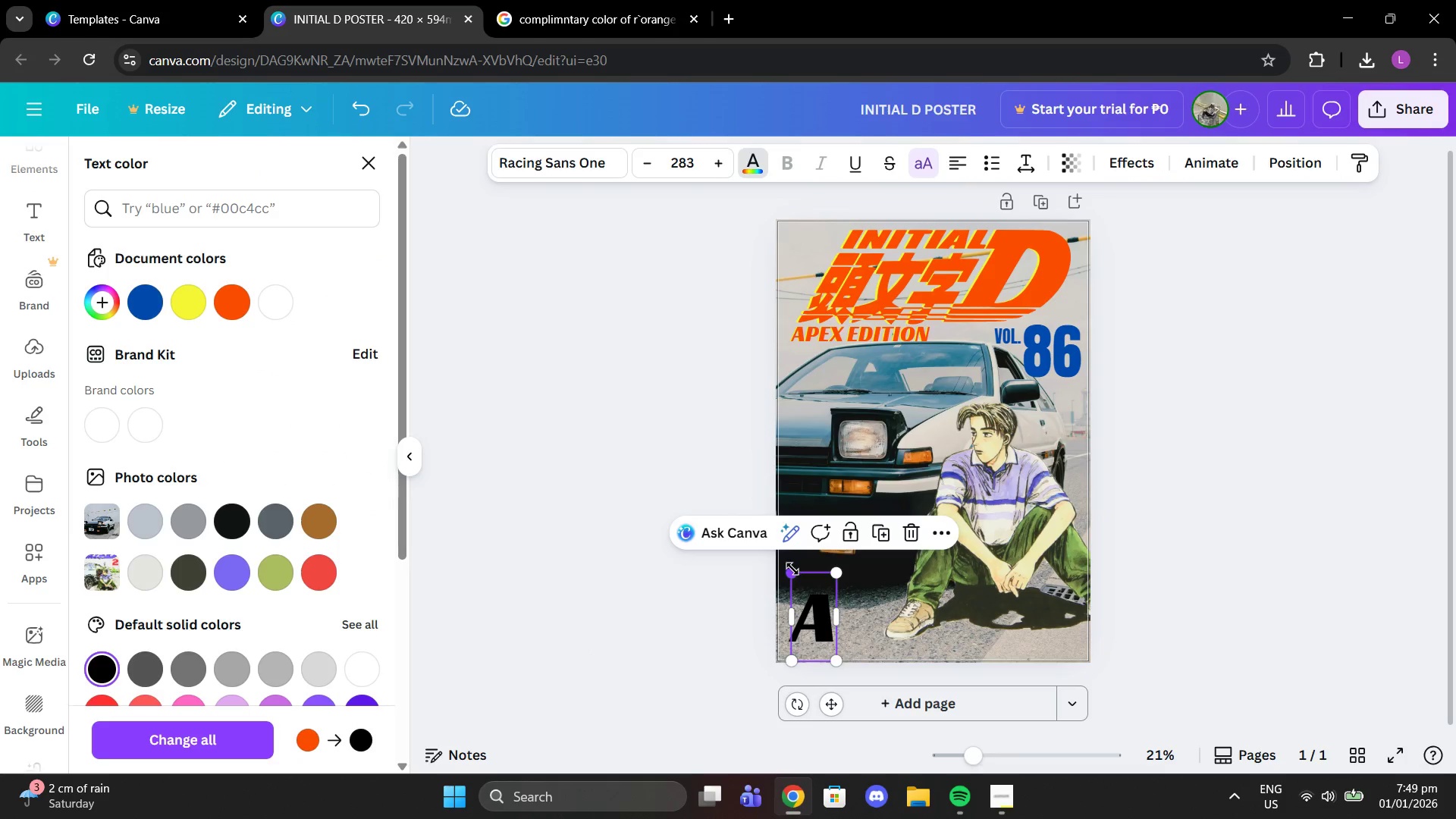 
left_click_drag(start_coordinate=[789, 576], to_coordinate=[809, 604])
 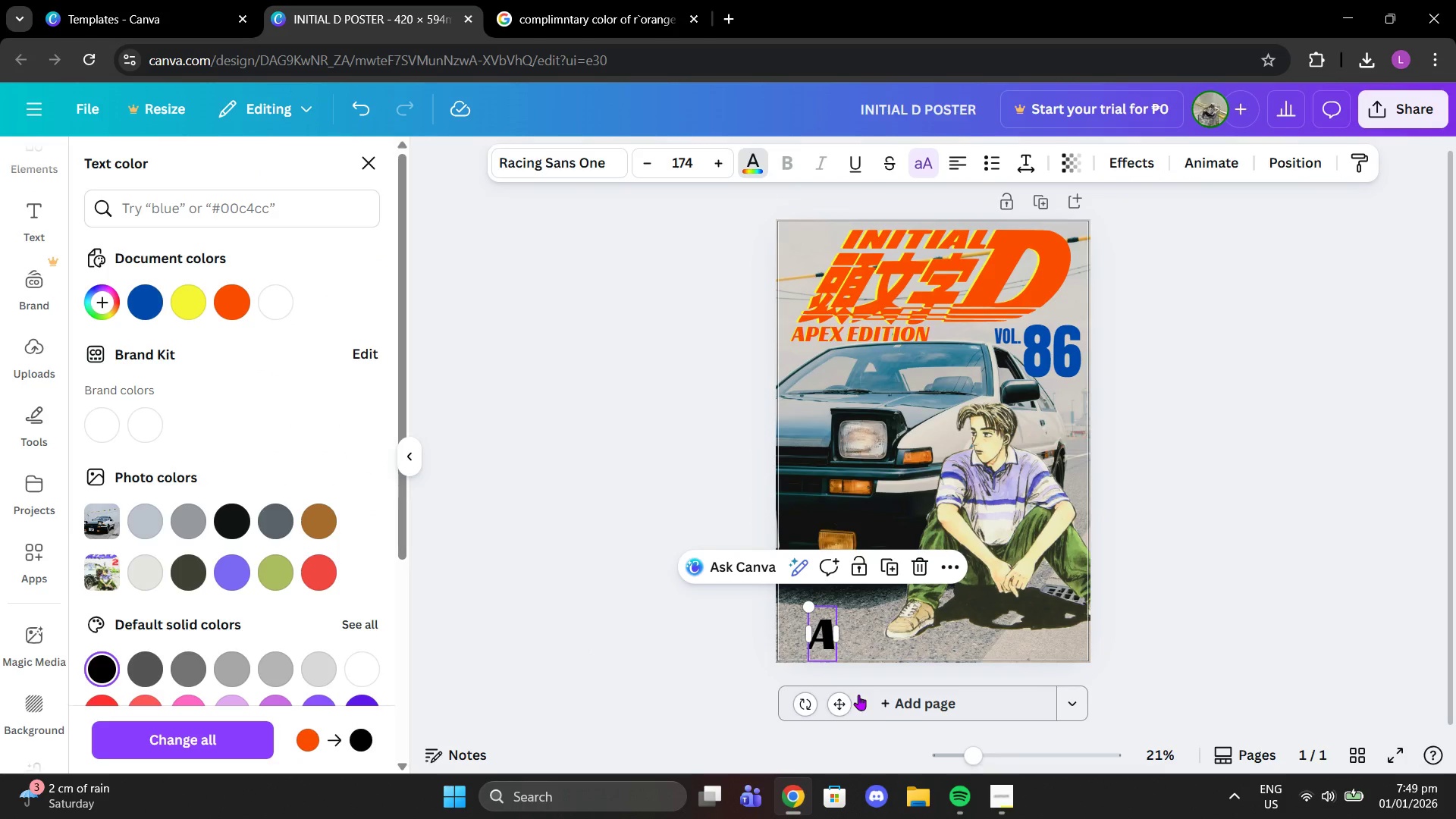 
double_click([882, 703])
 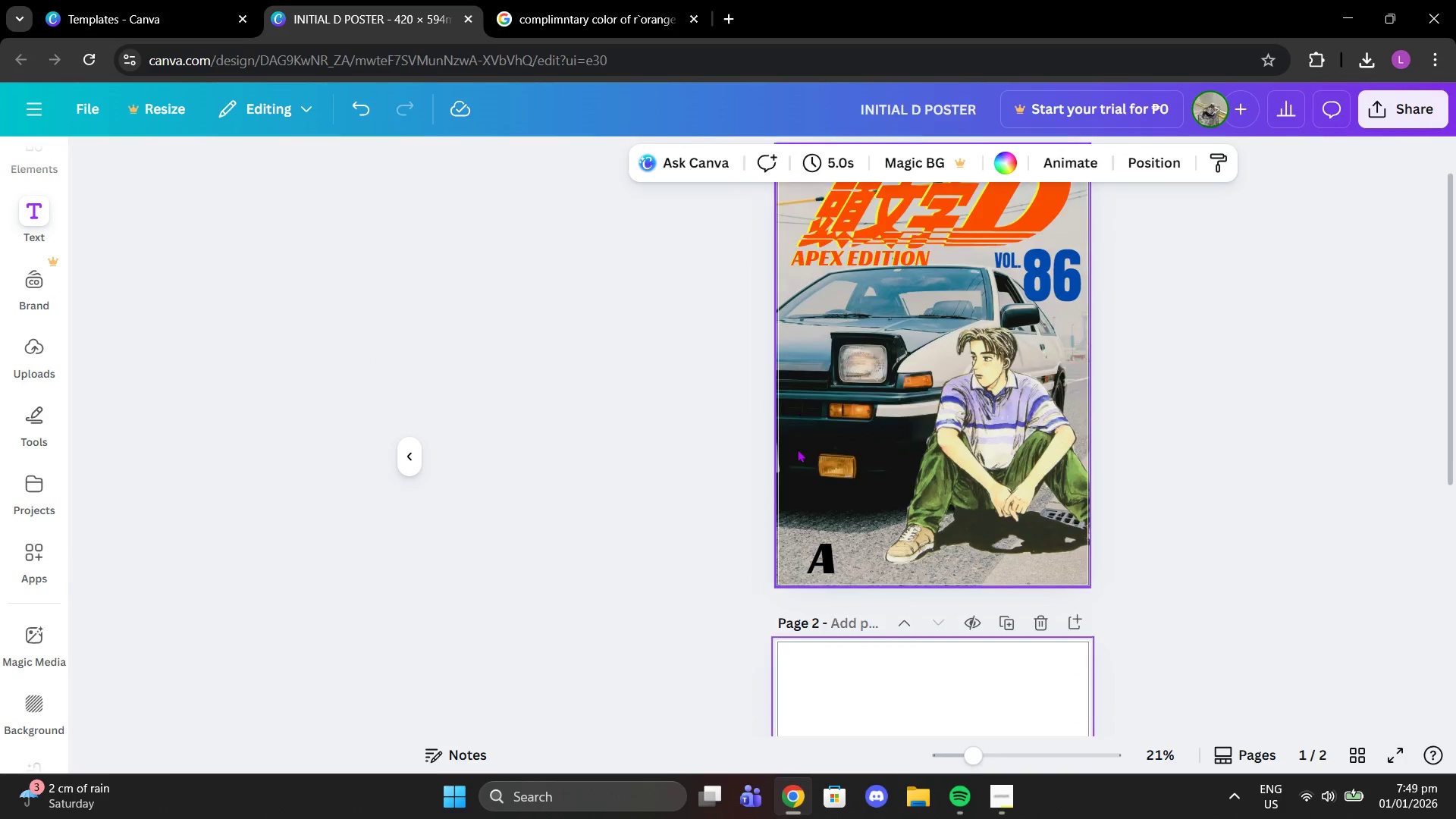 
scroll: coordinate [787, 386], scroll_direction: up, amount: 1.0
 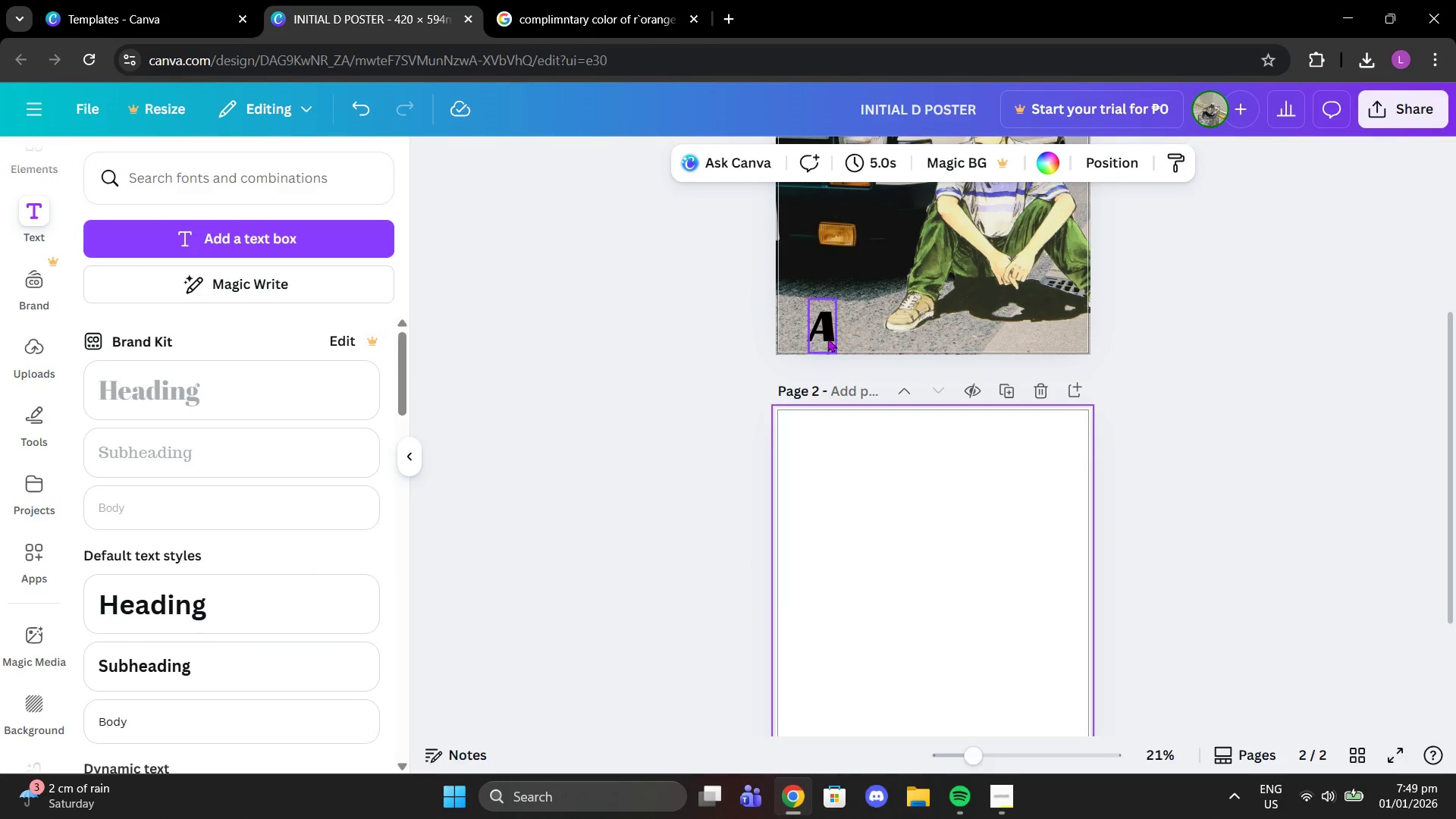 
left_click_drag(start_coordinate=[826, 330], to_coordinate=[823, 522])
 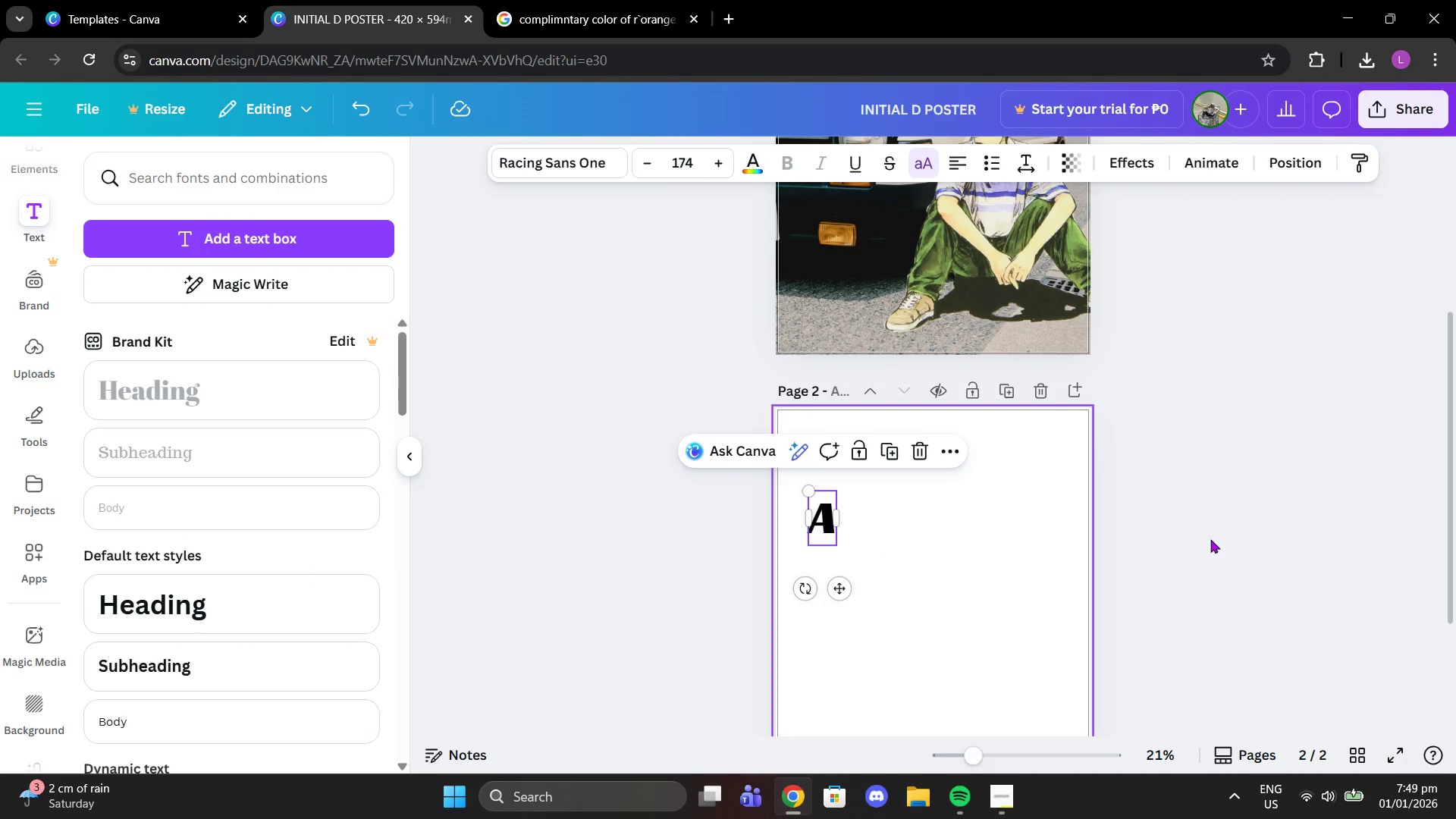 
left_click([1211, 539])
 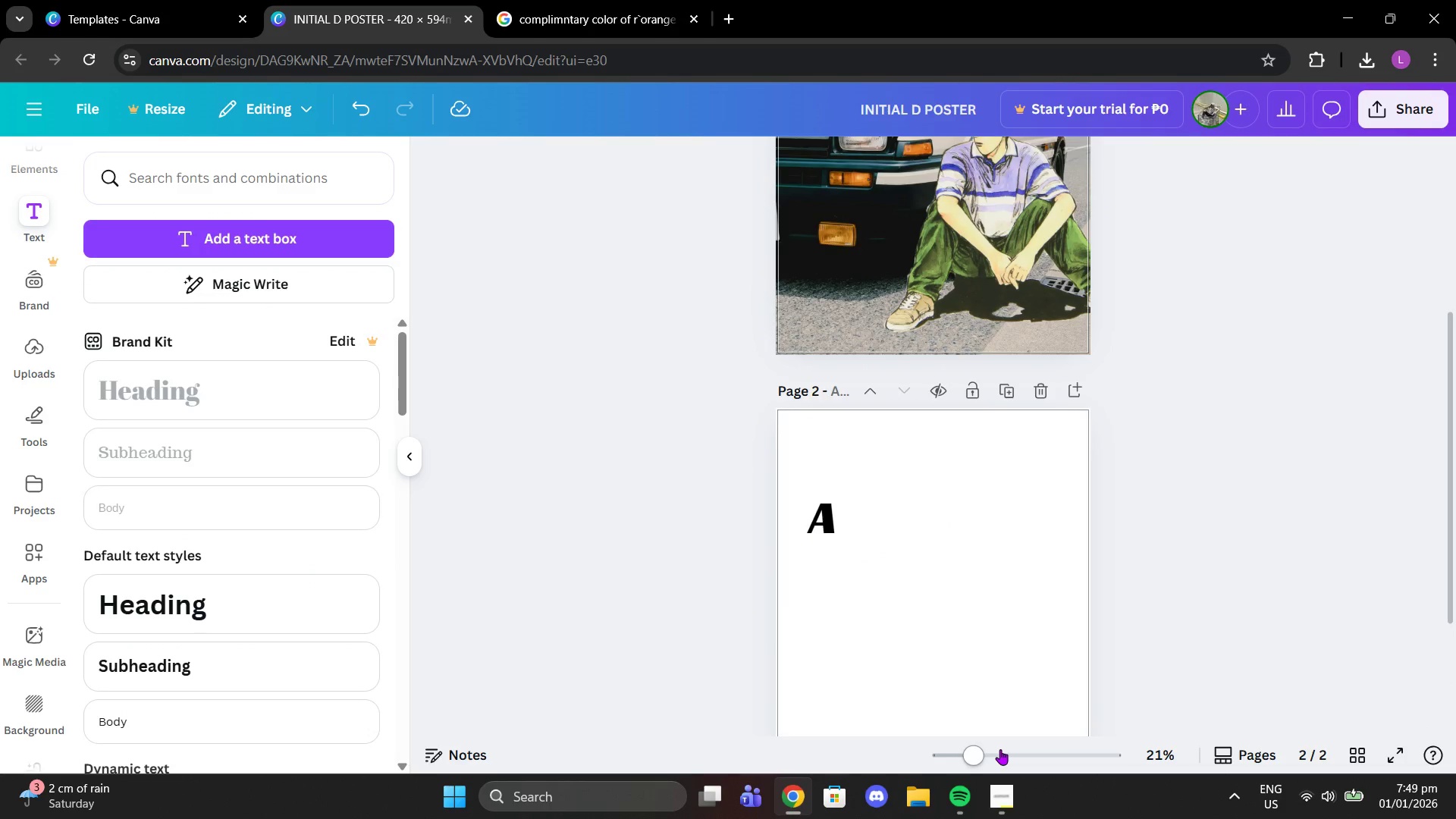 
left_click_drag(start_coordinate=[993, 750], to_coordinate=[991, 739])
 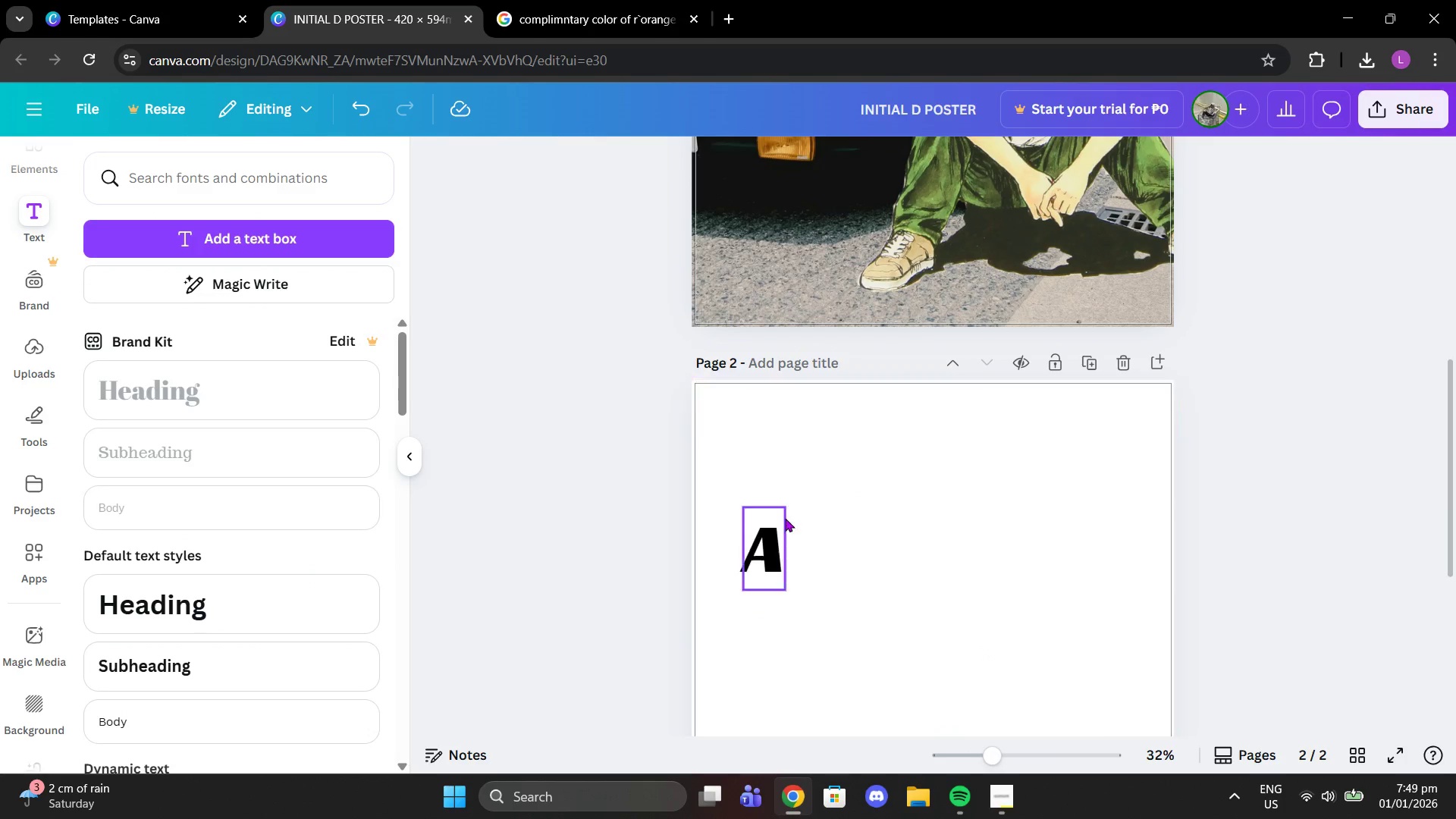 
double_click([773, 540])
 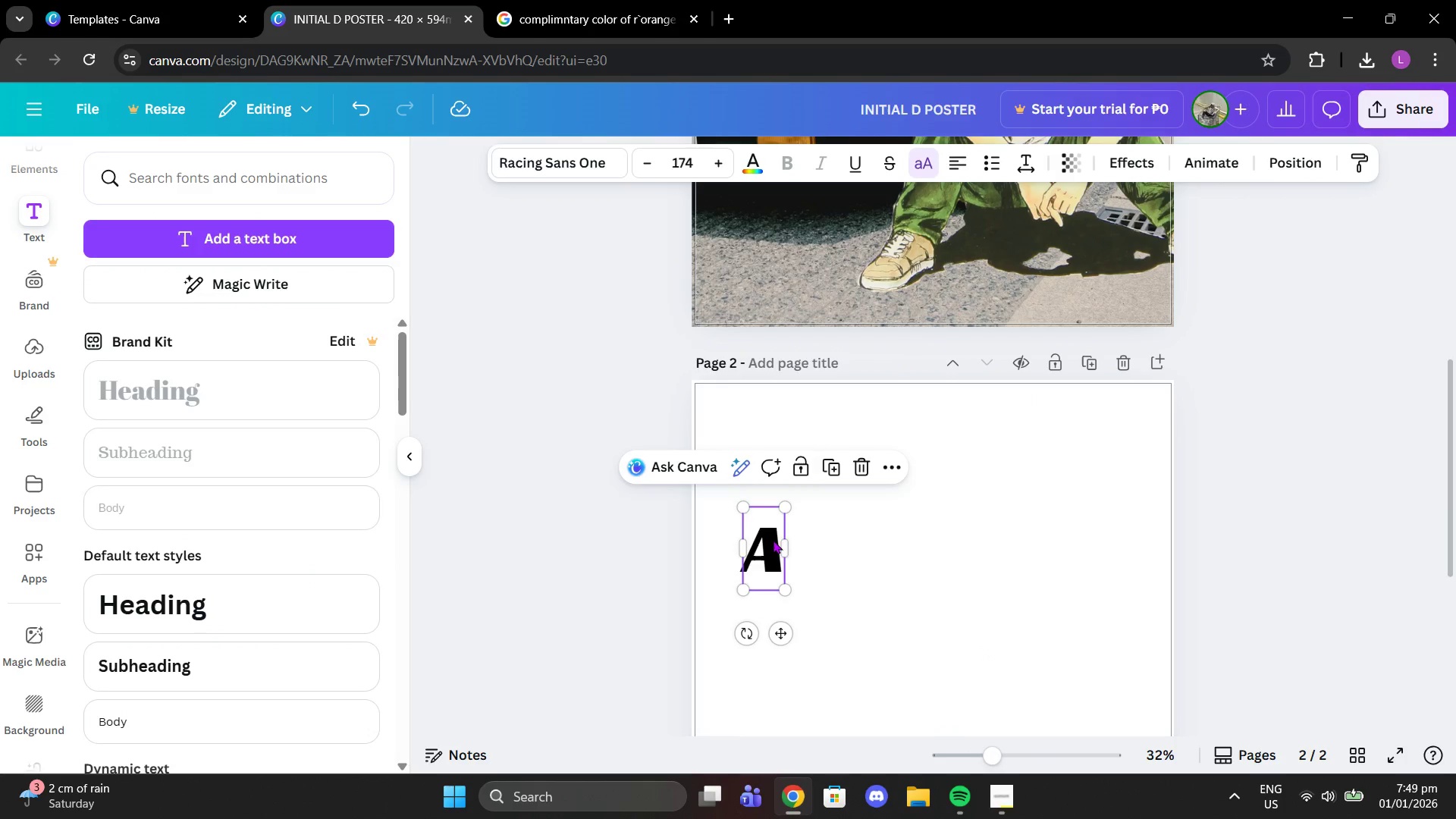 
triple_click([773, 540])
 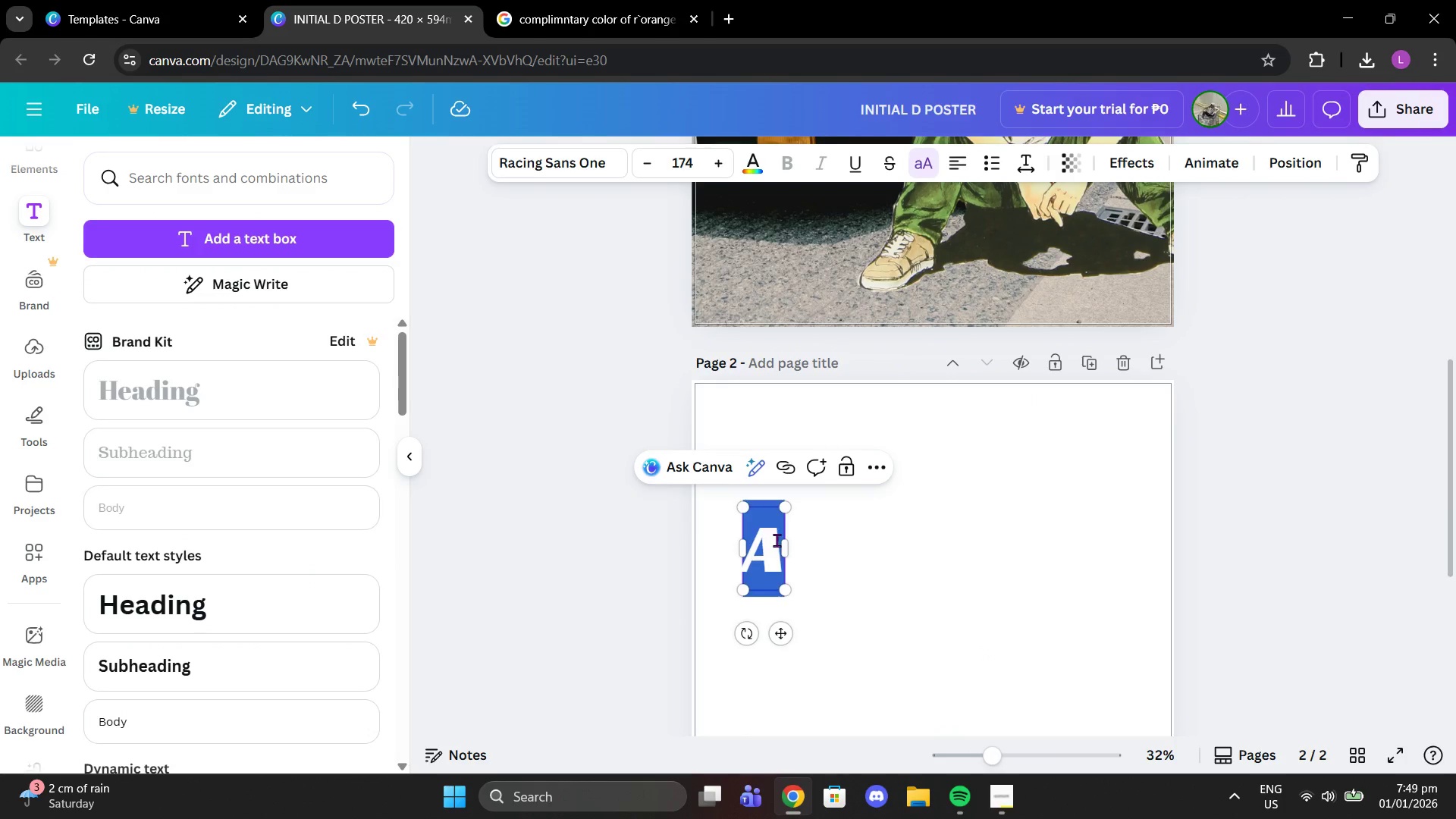 
left_click([777, 540])
 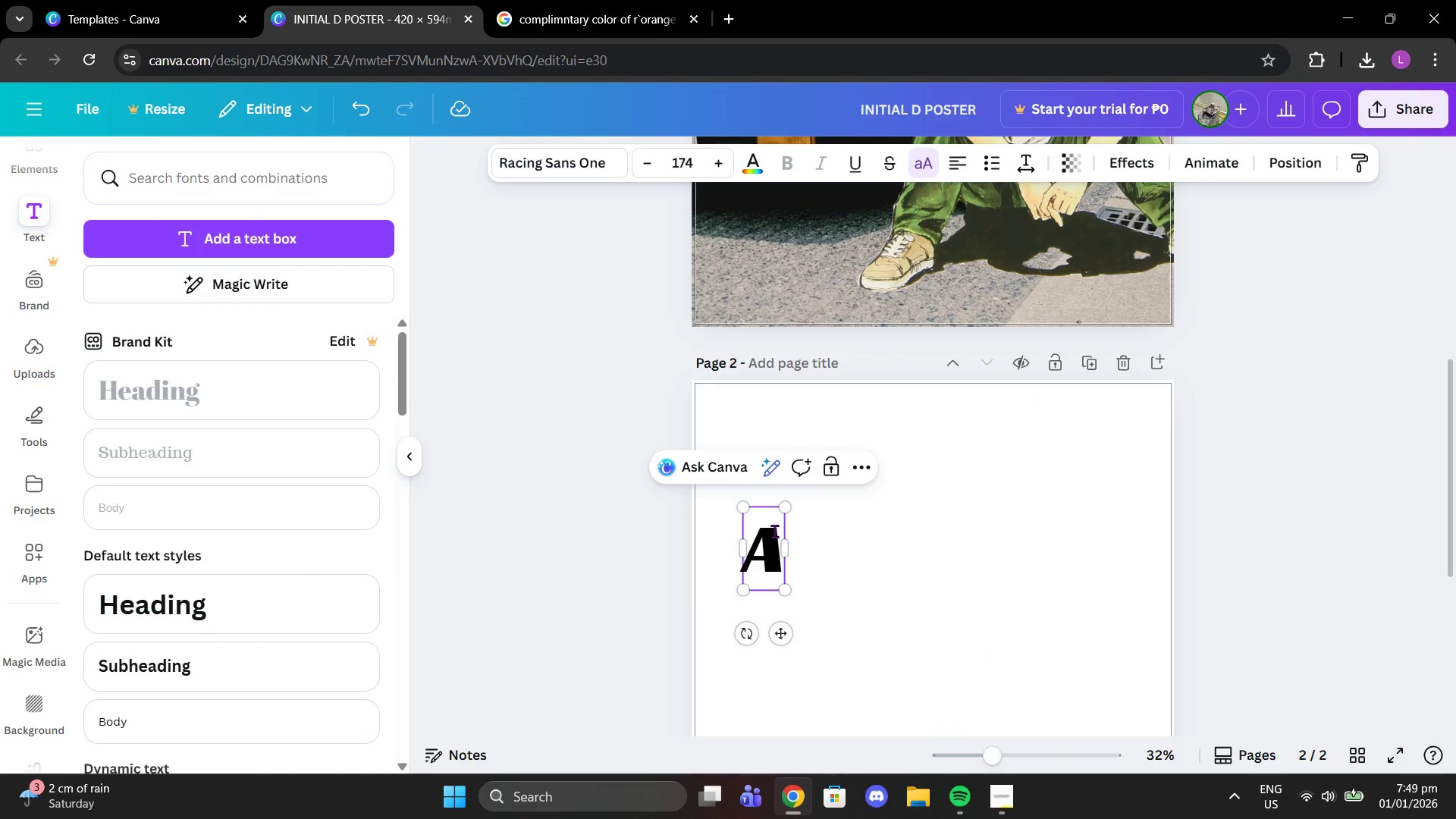 
type(pex)
 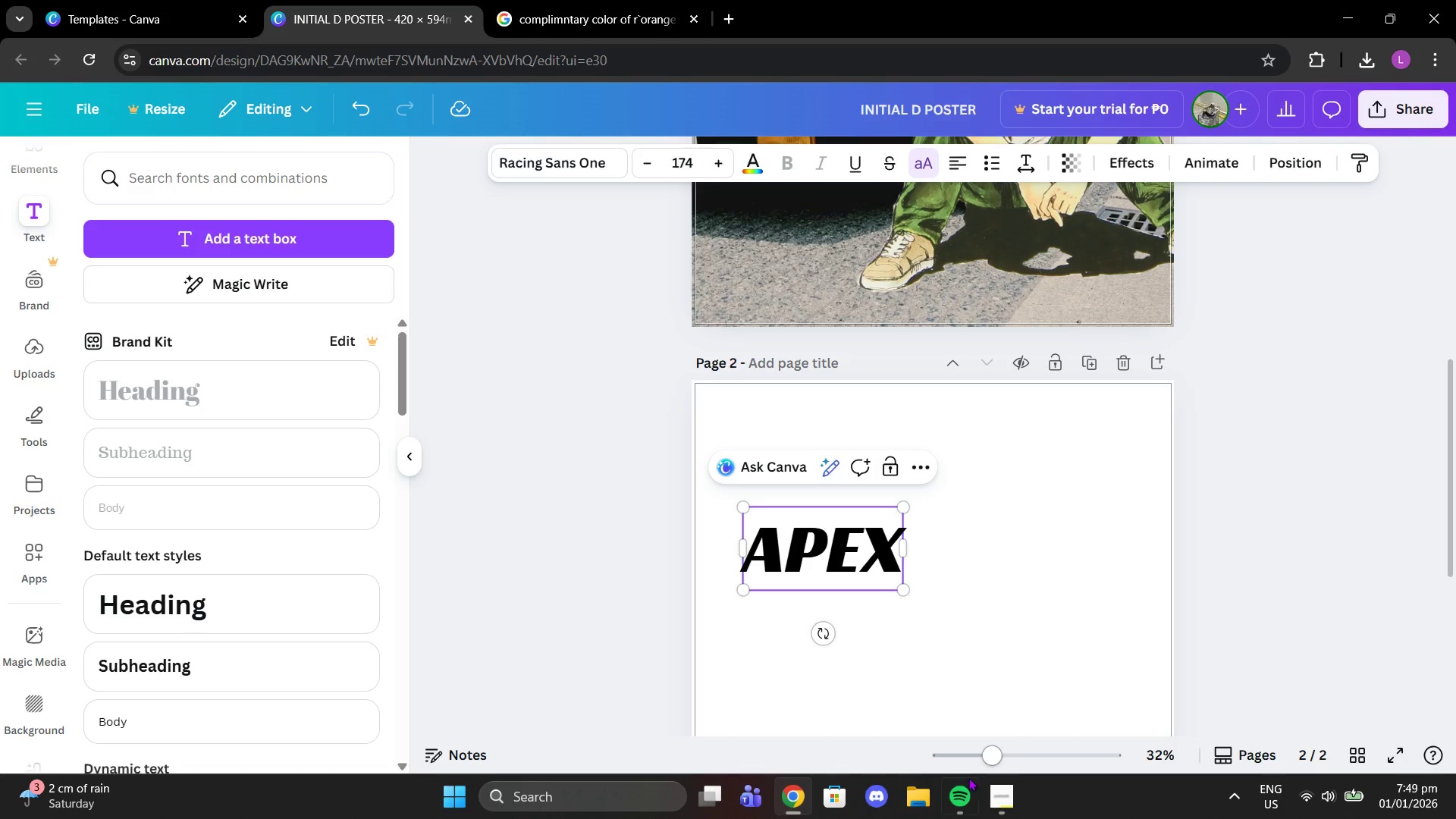 
left_click([1005, 799])